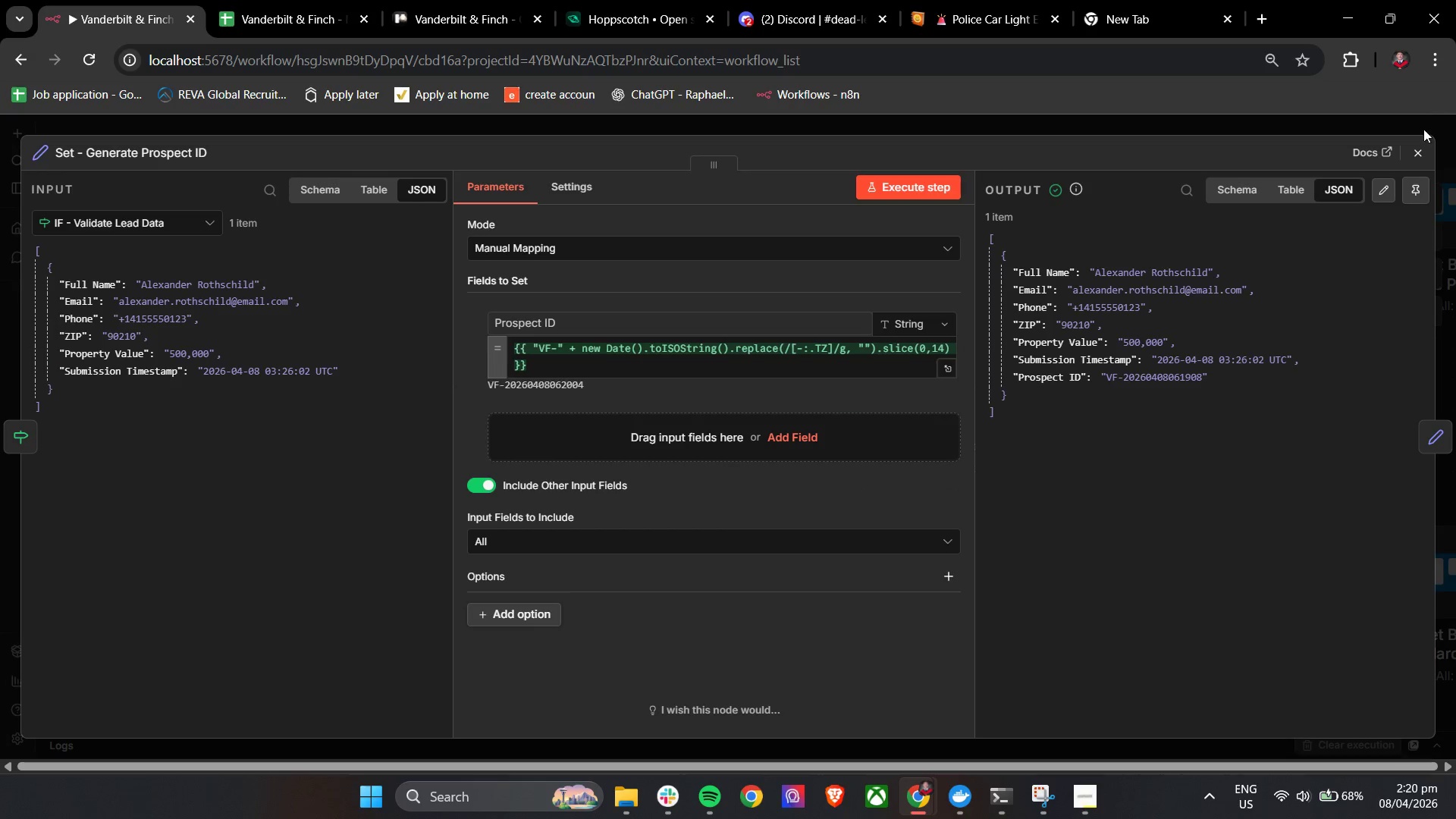 
double_click([1409, 158])
 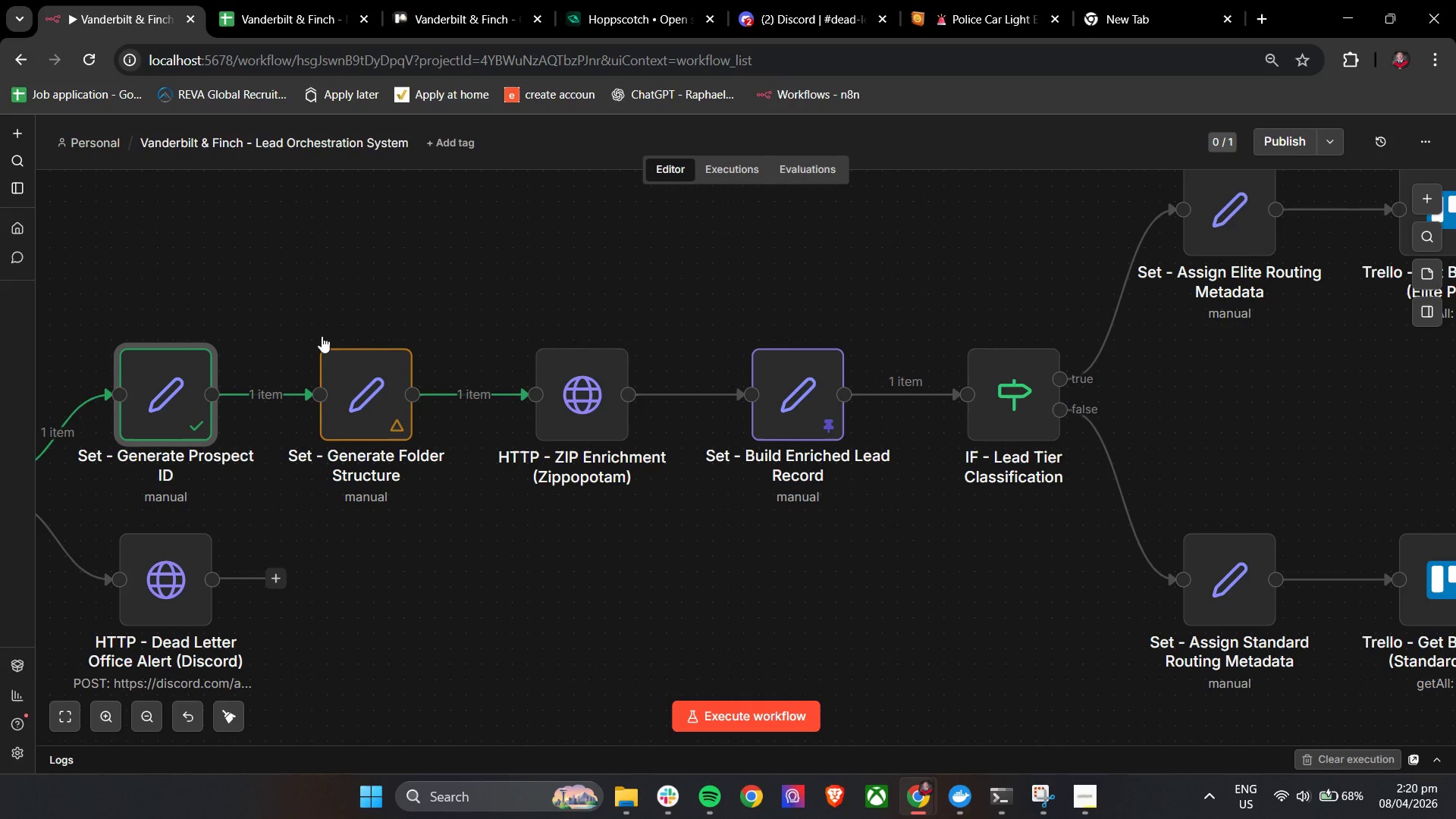 
left_click([322, 331])
 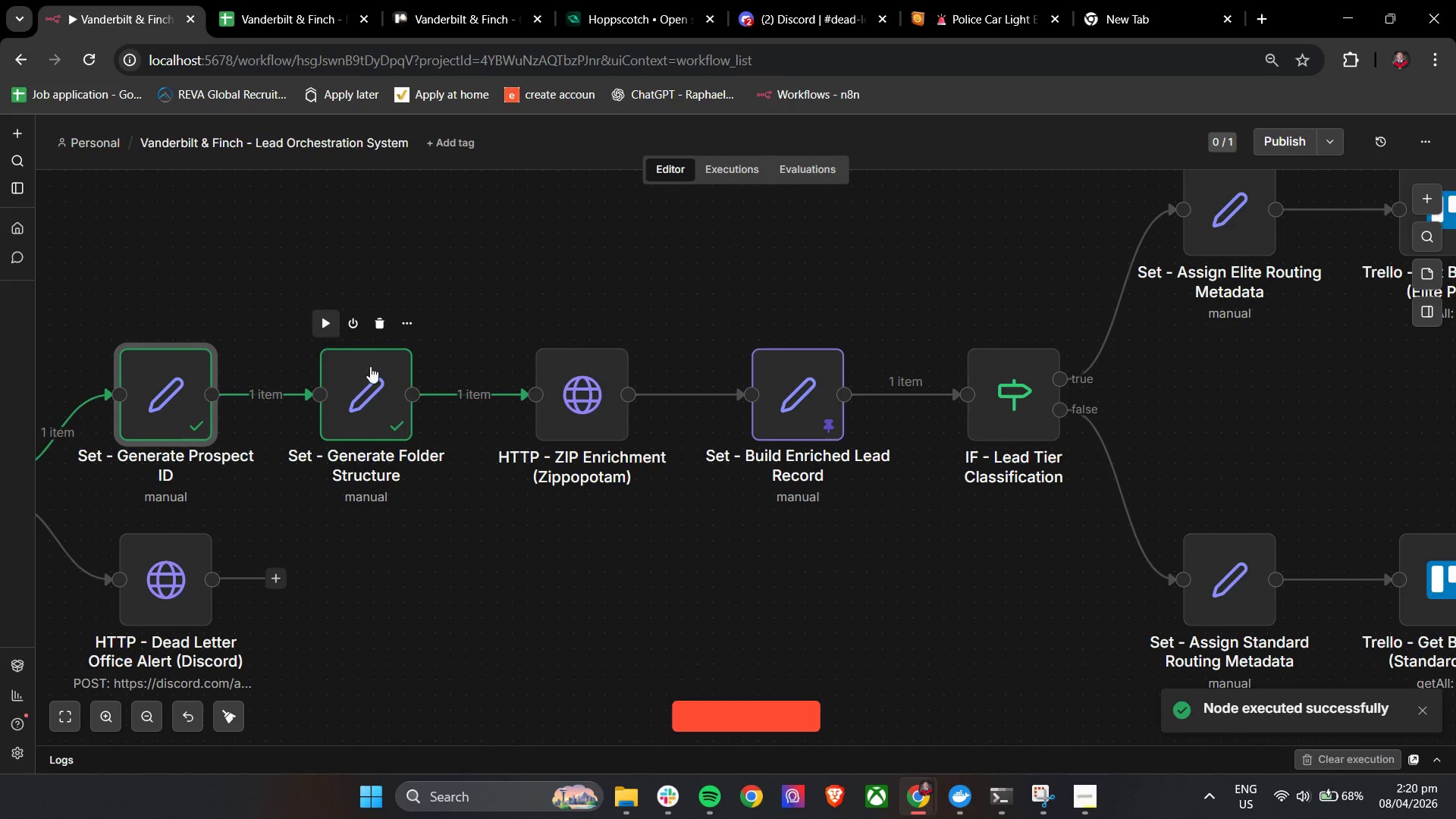 
double_click([374, 397])
 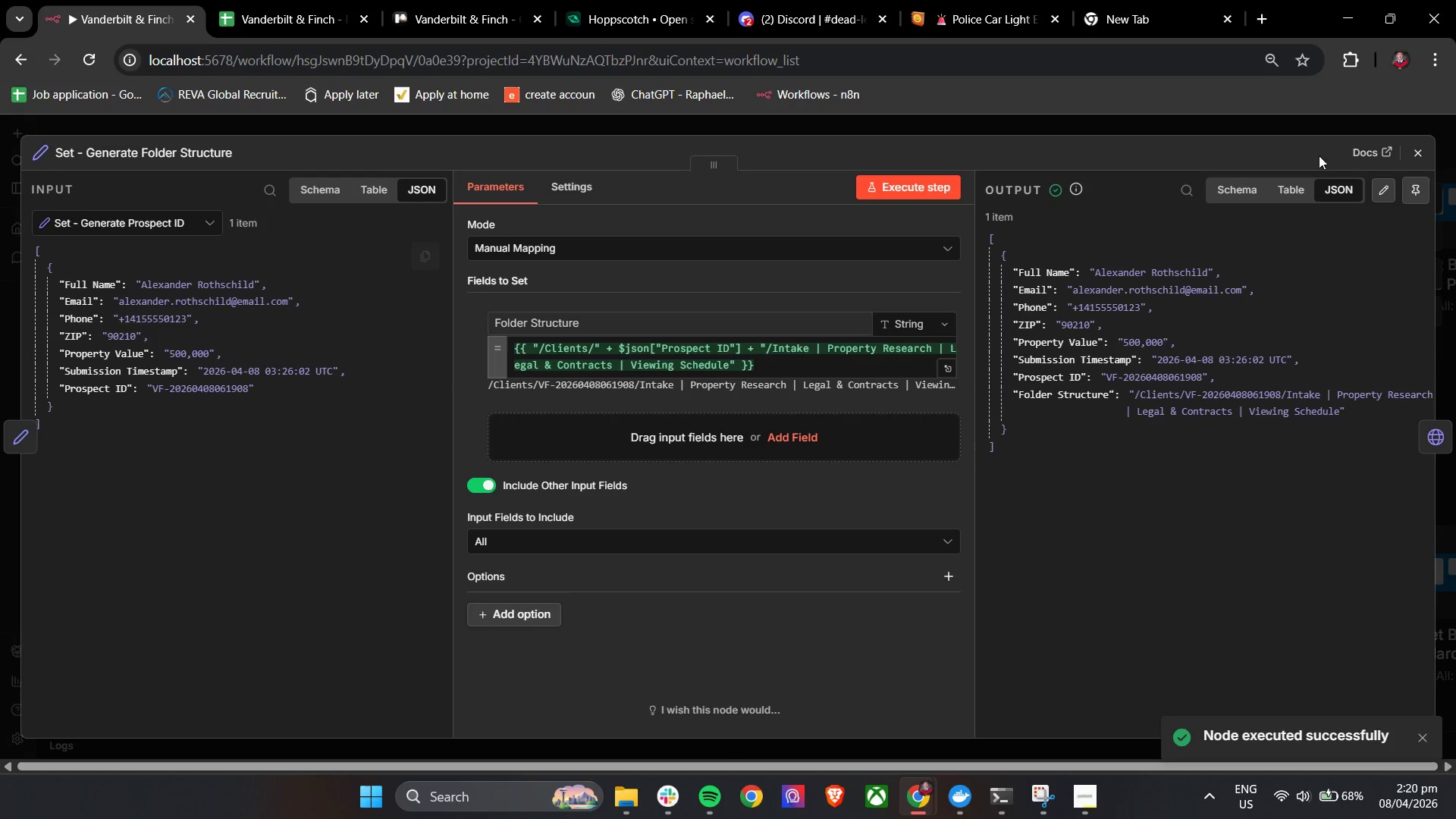 
left_click([1410, 146])
 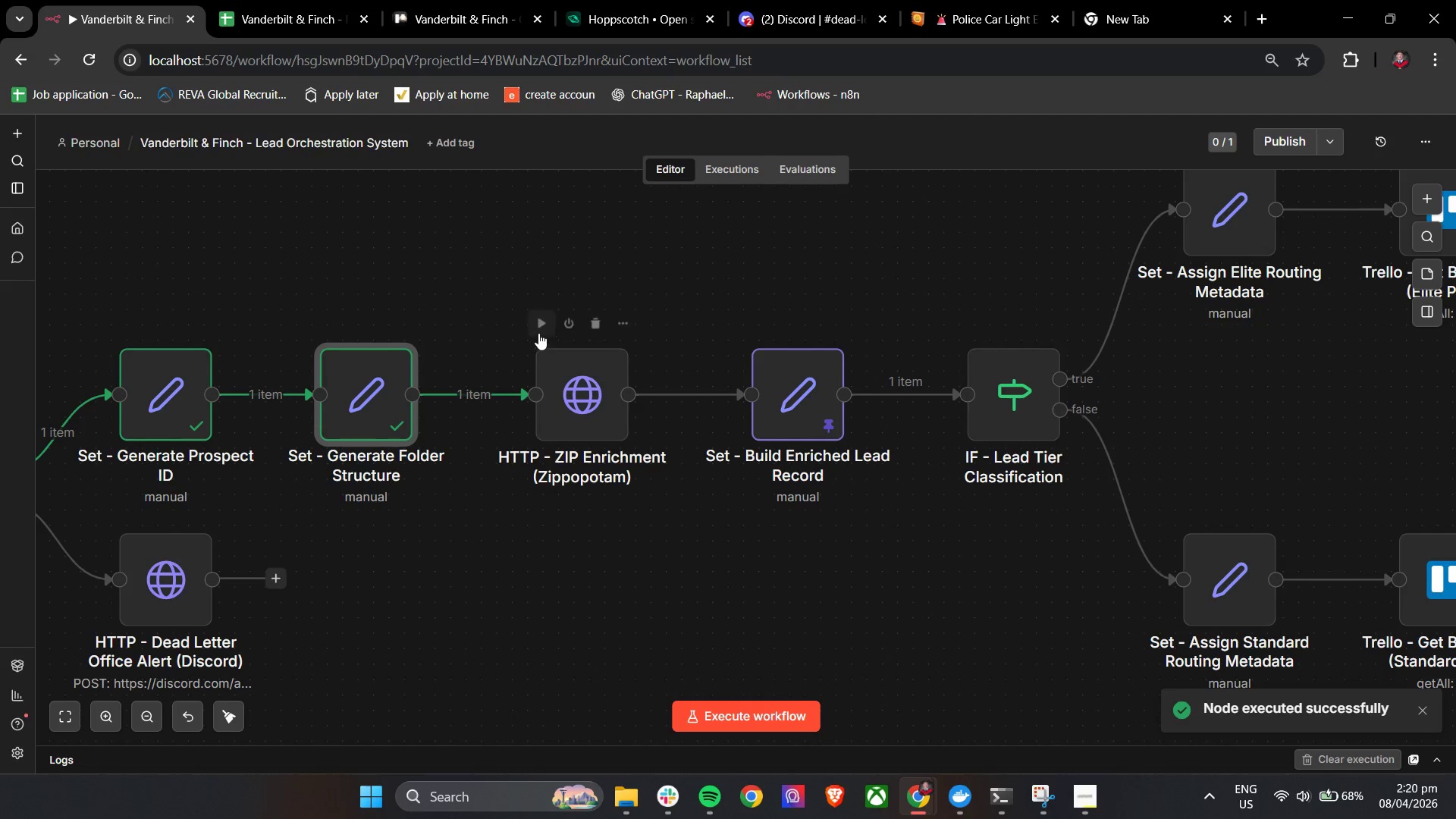 
left_click([538, 333])
 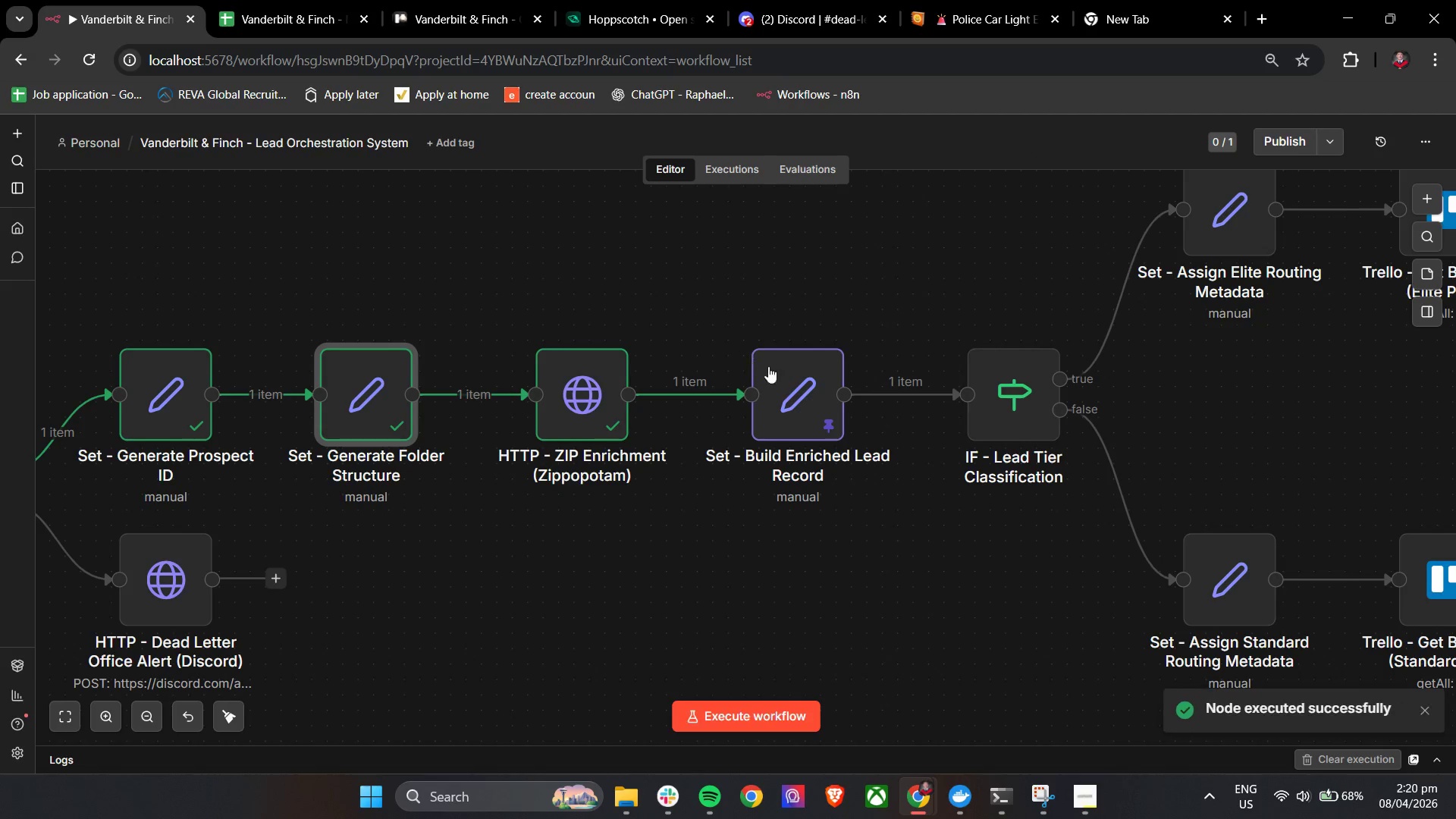 
double_click([792, 384])
 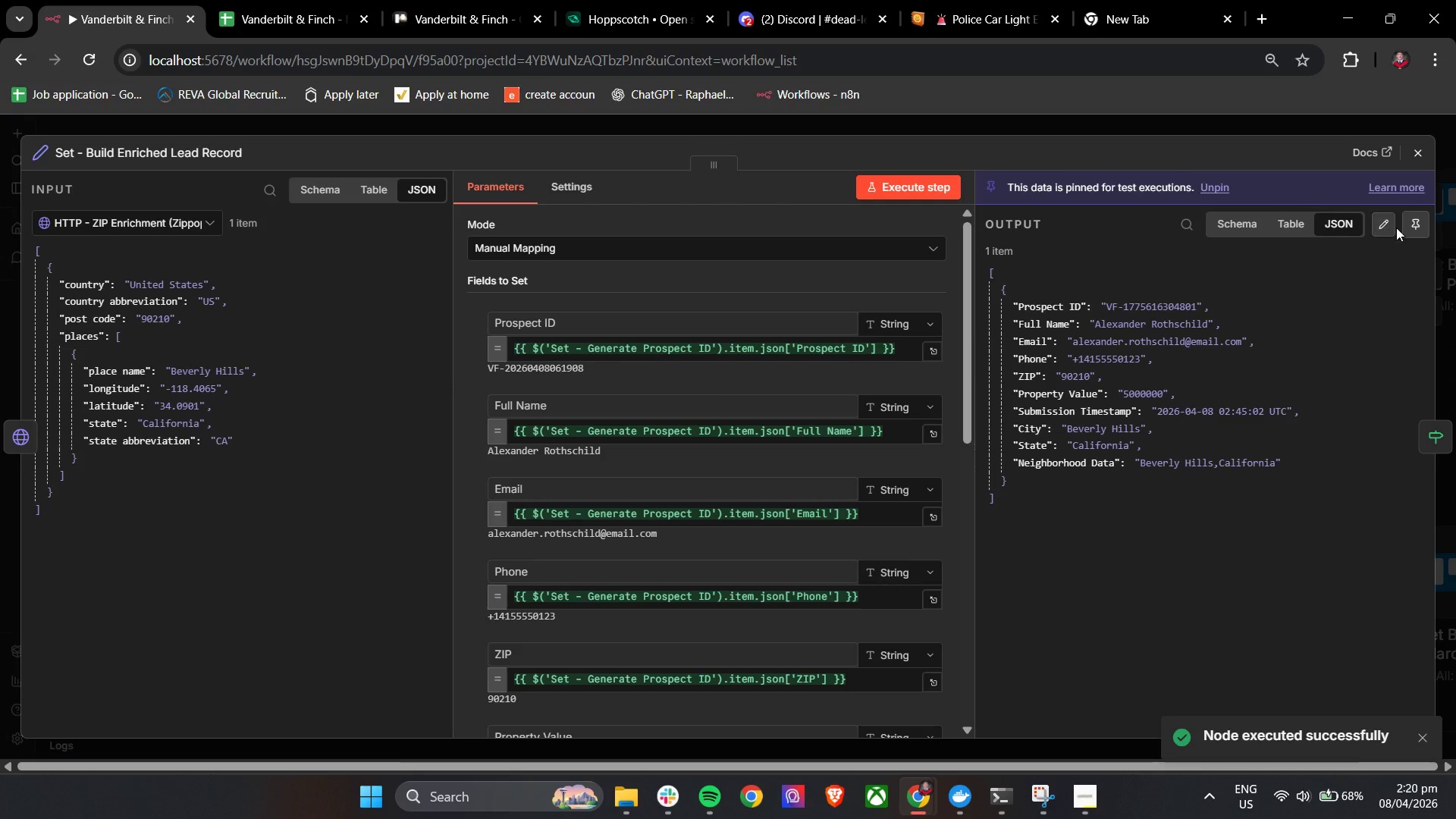 
left_click([1409, 225])
 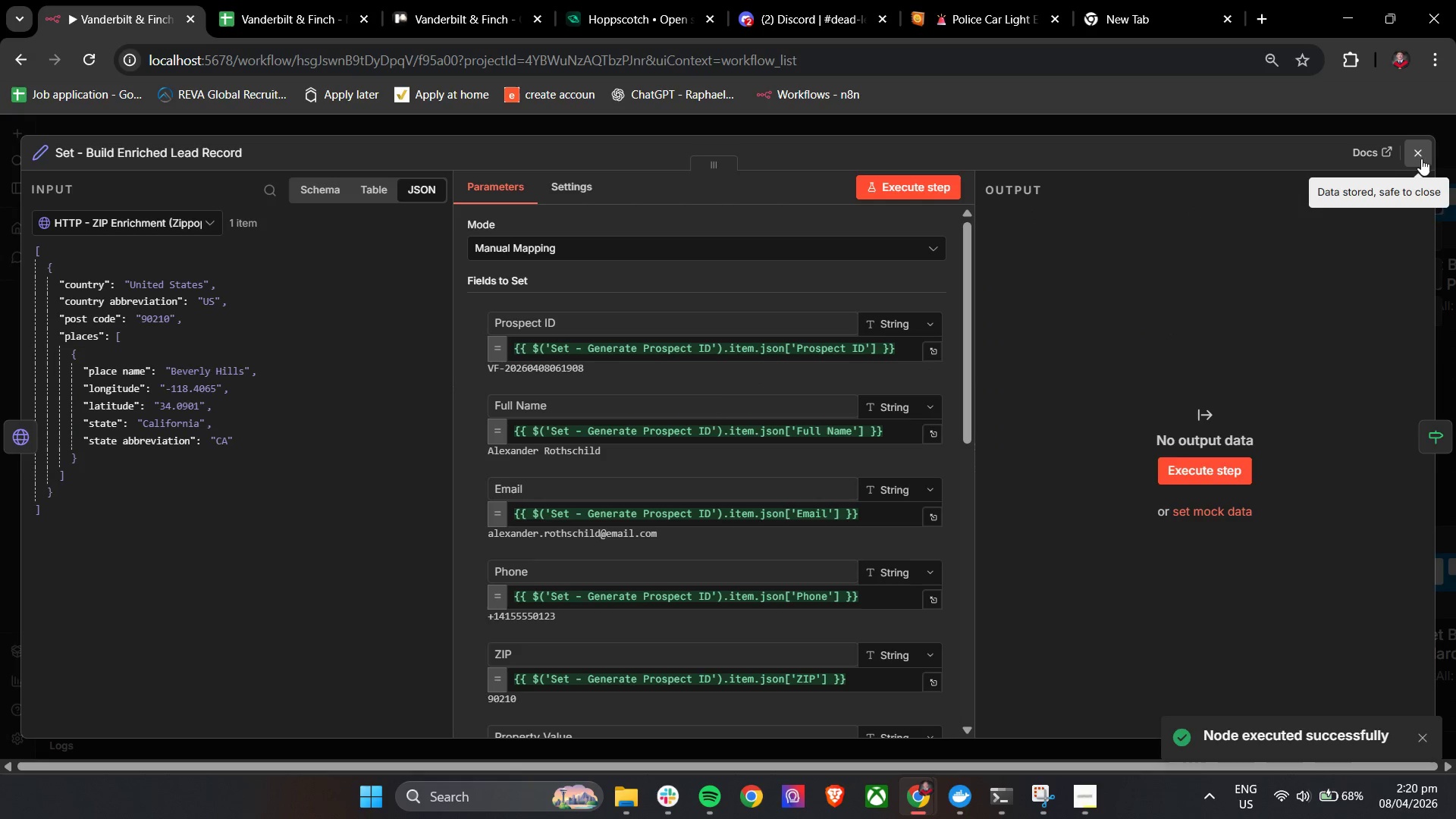 
left_click([1426, 150])
 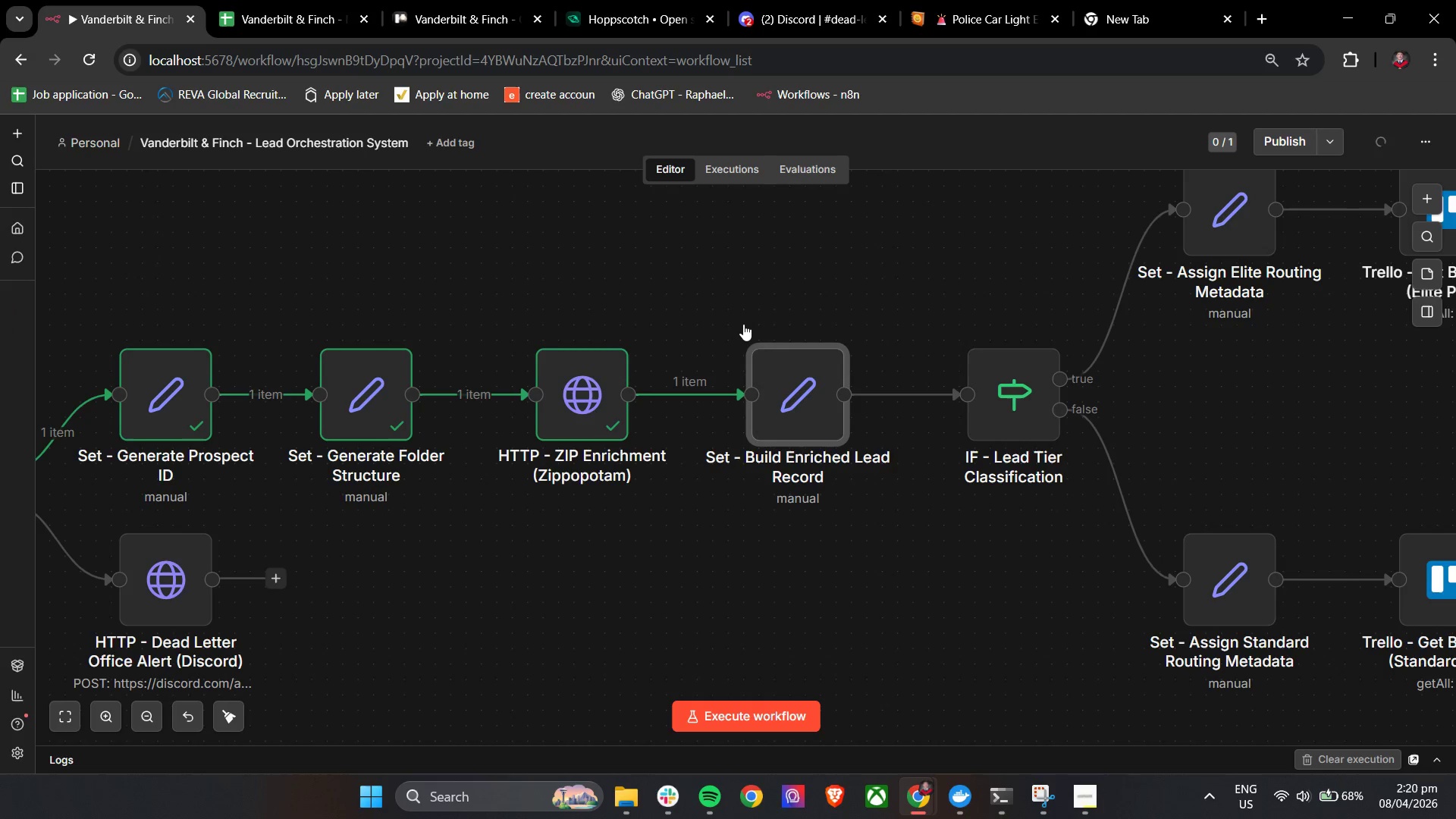 
left_click([756, 328])
 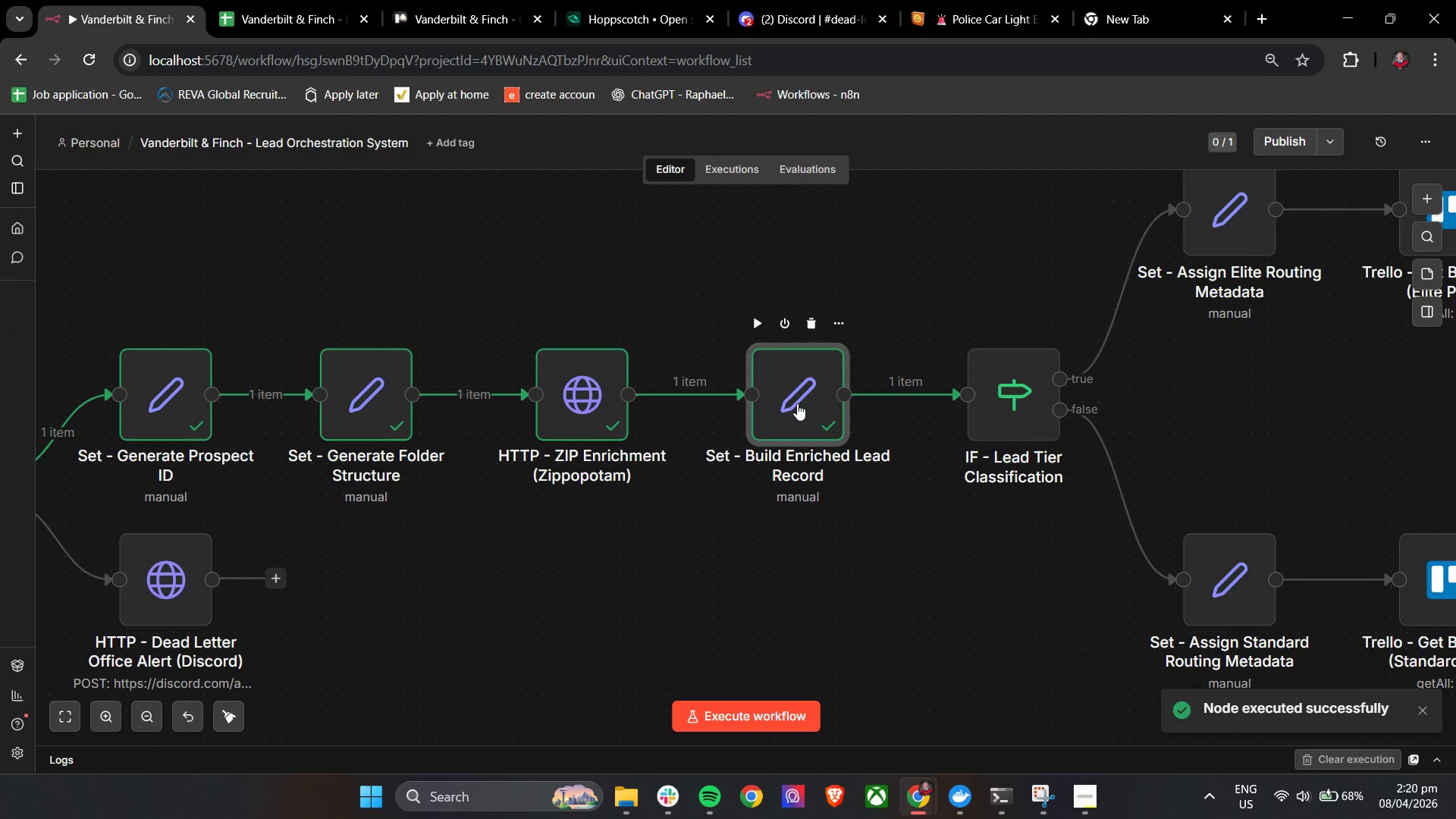 
double_click([797, 403])
 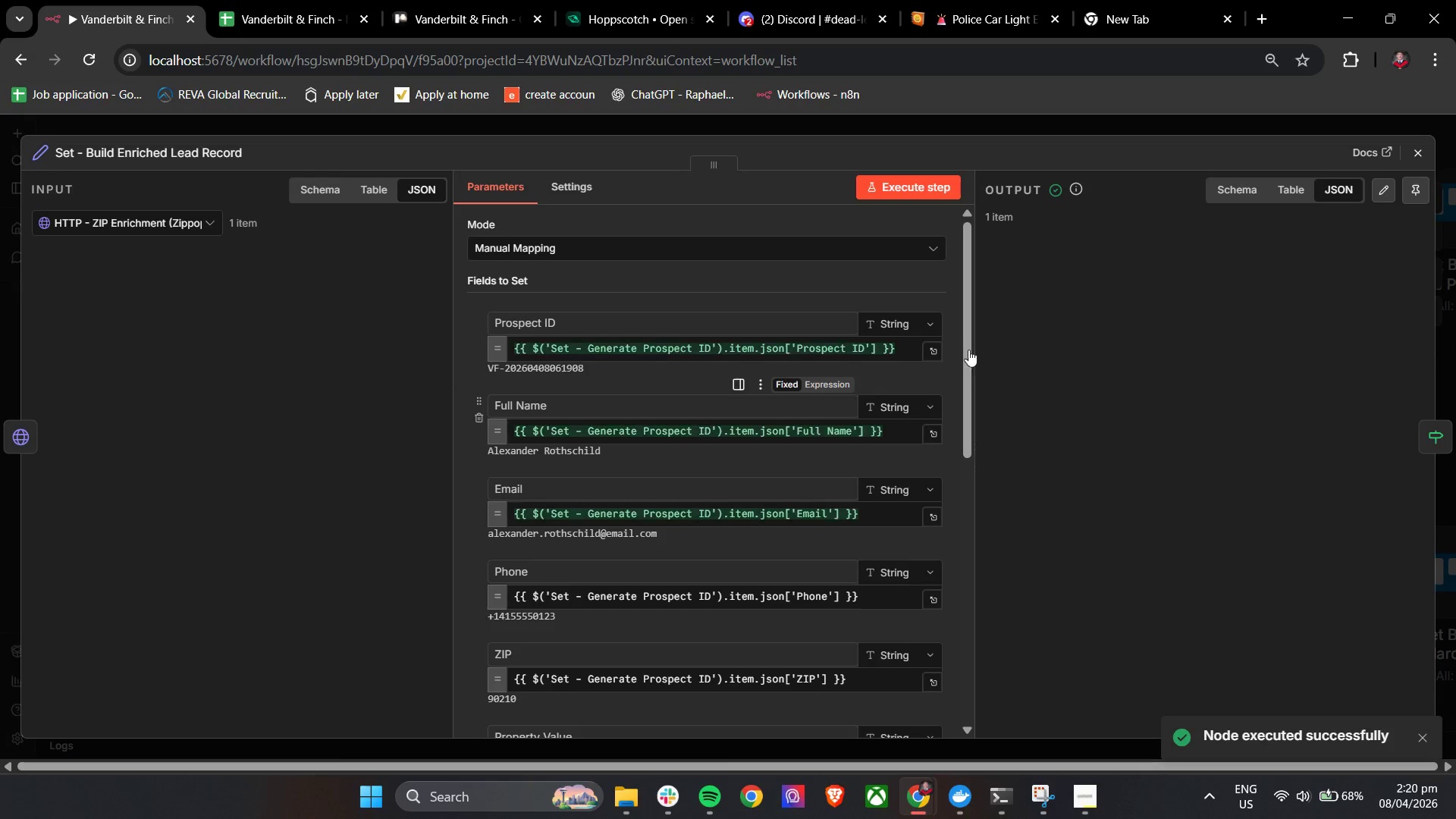 
scroll: coordinate [750, 460], scroll_direction: down, amount: 4.0
 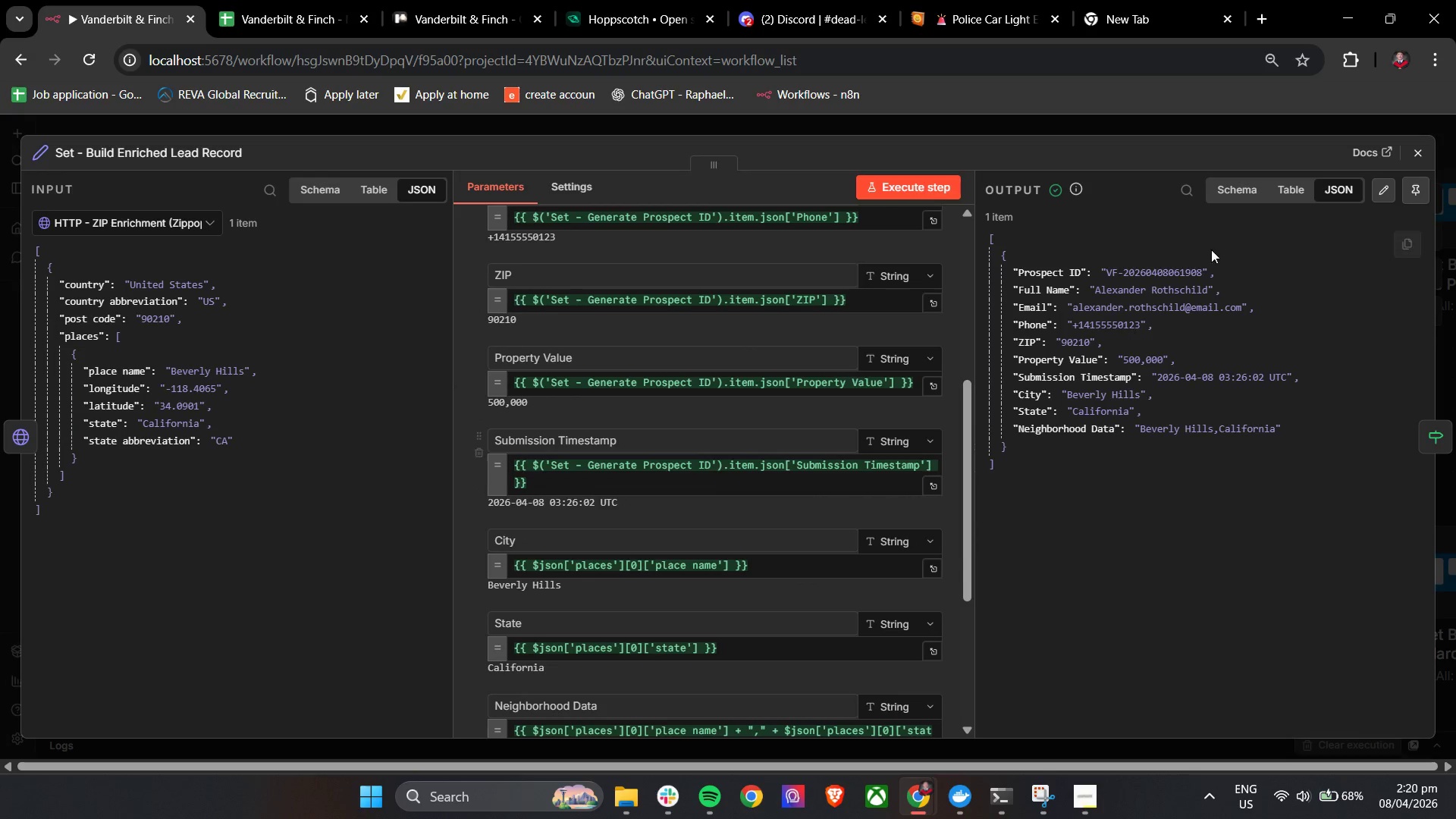 
left_click([1412, 157])
 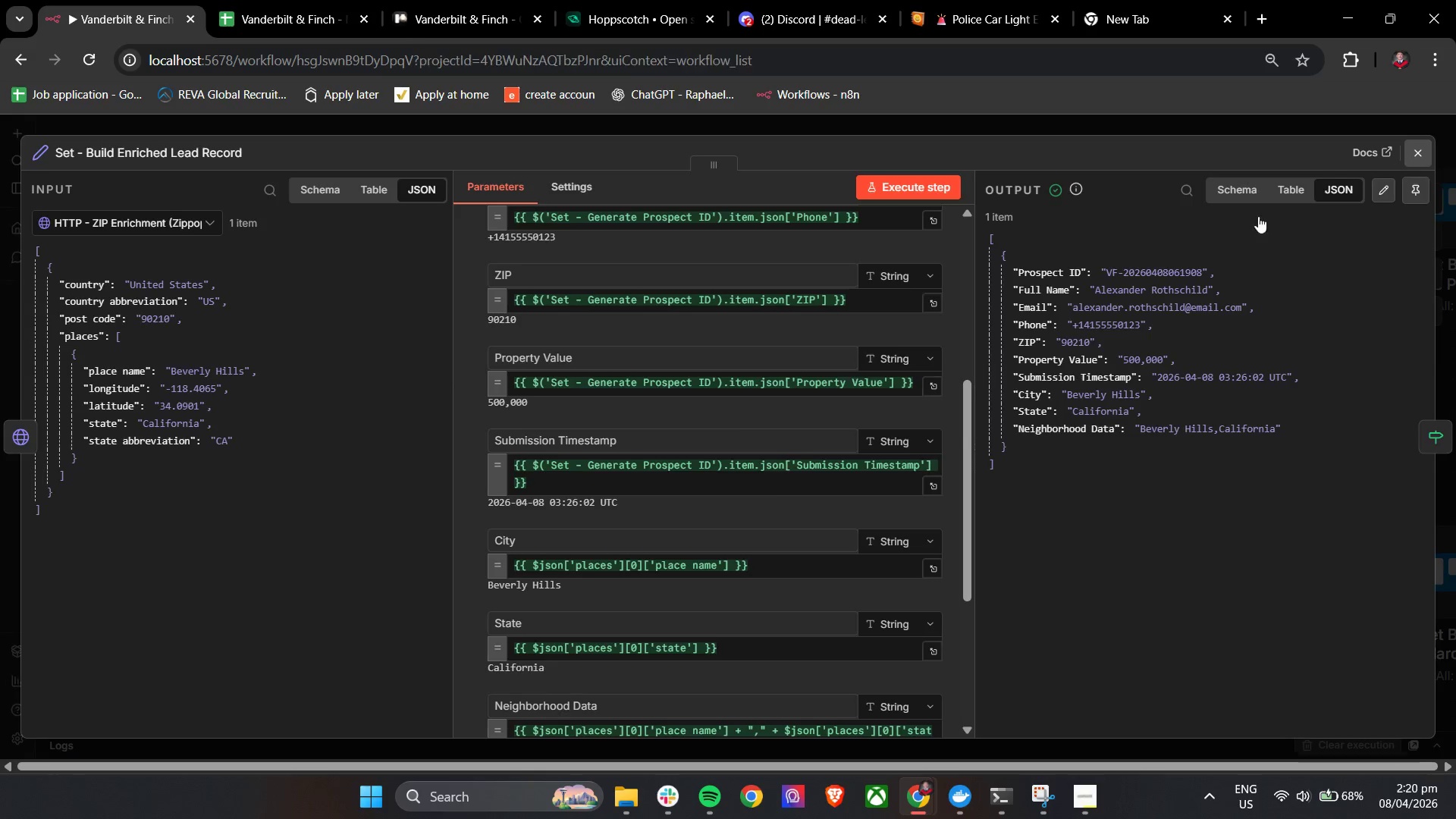 
hold_key(key=ControlLeft, duration=1.5)
scroll: coordinate [867, 461], scroll_direction: down, amount: 4.0
 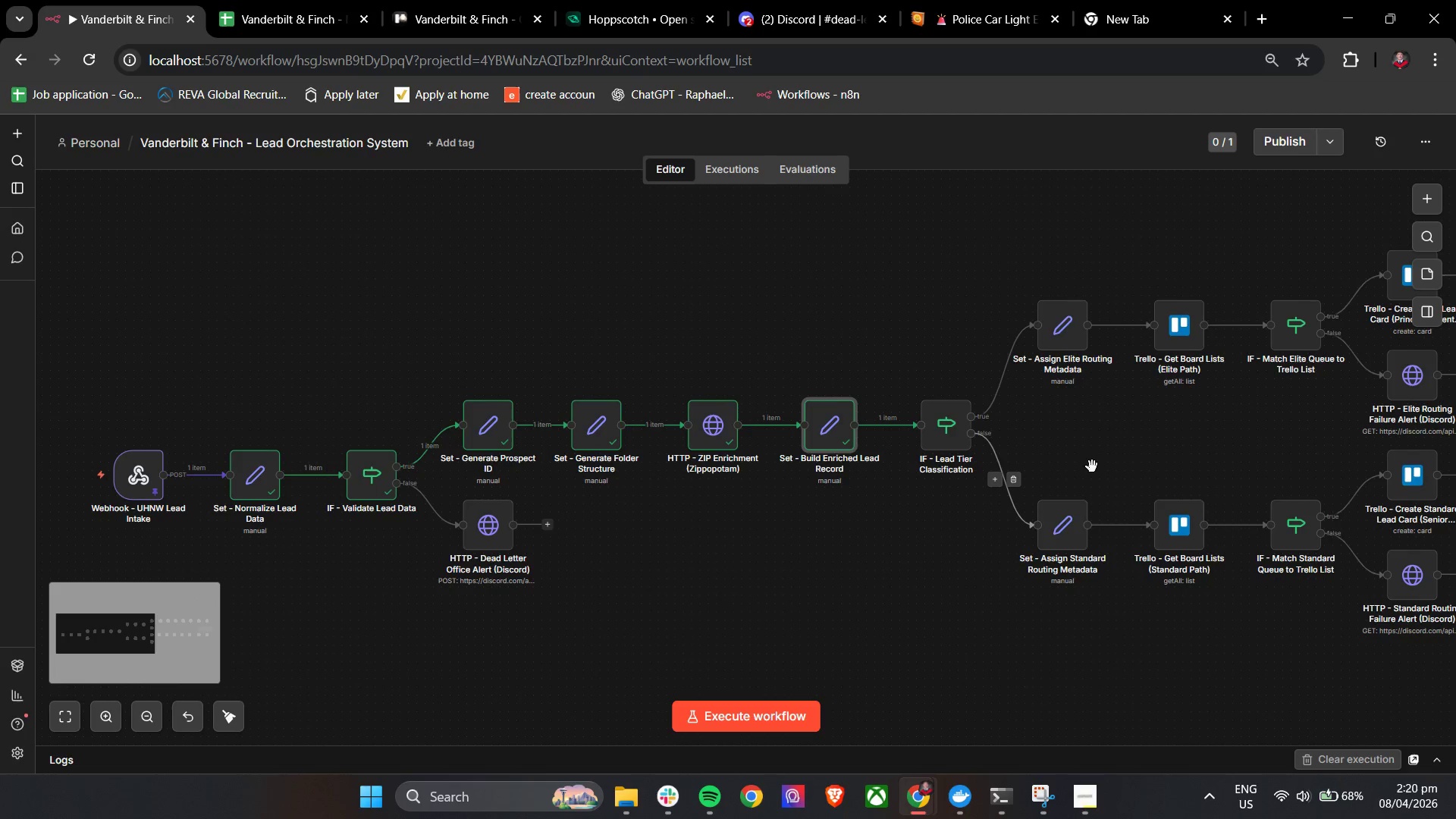 
left_click_drag(start_coordinate=[1090, 458], to_coordinate=[952, 433])
 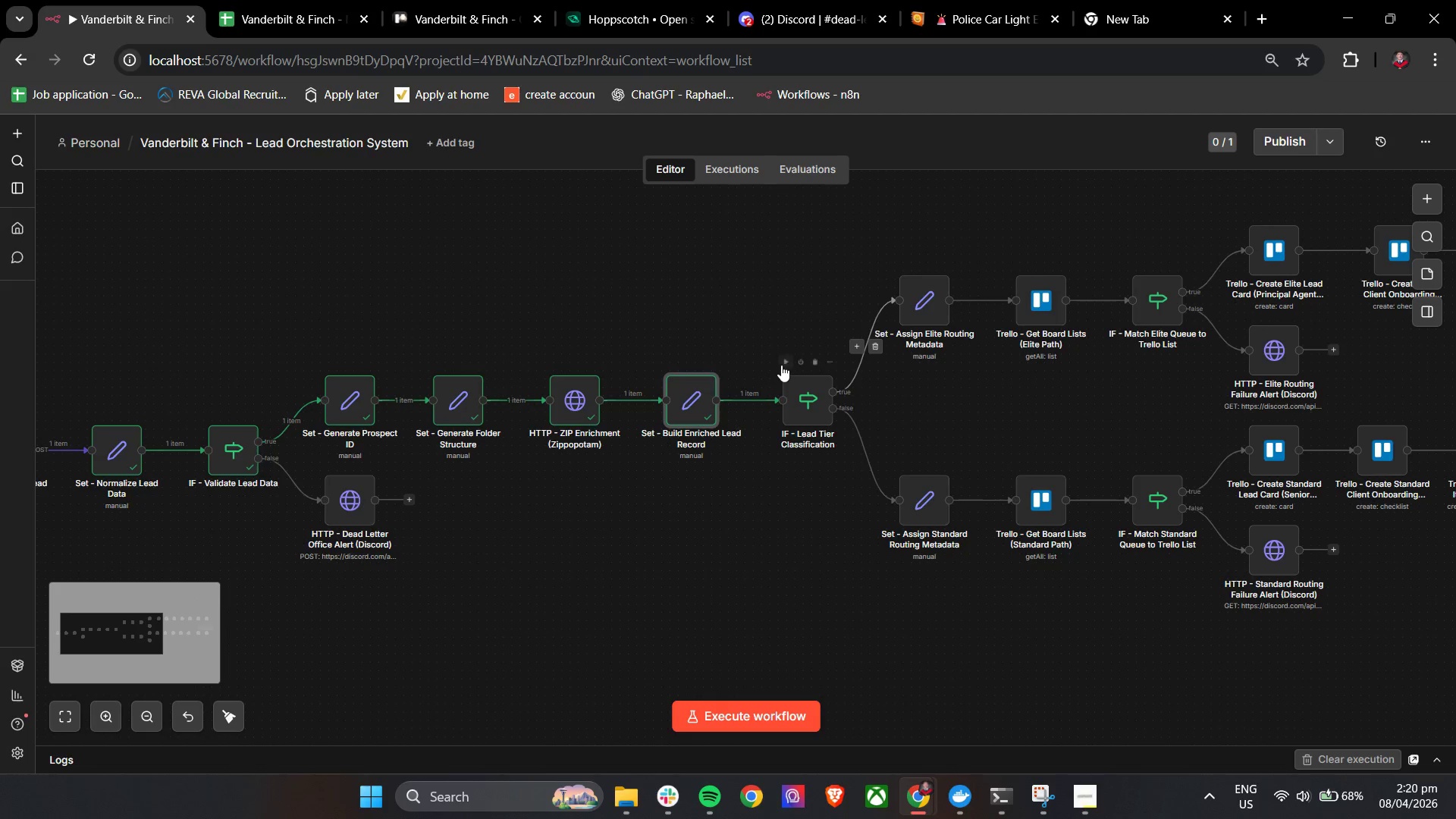 
left_click([784, 362])
 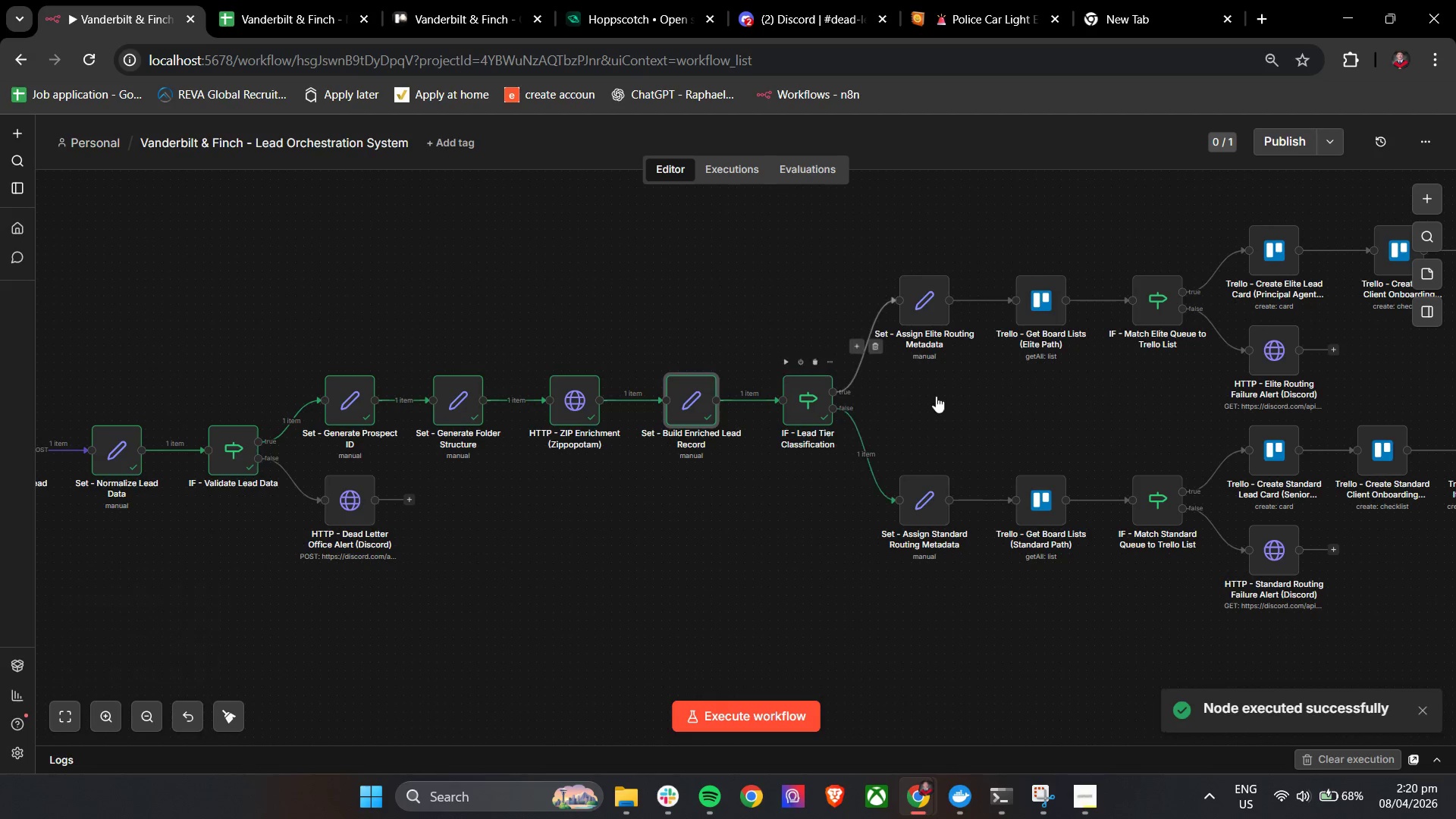 
left_click_drag(start_coordinate=[1056, 419], to_coordinate=[830, 390])
 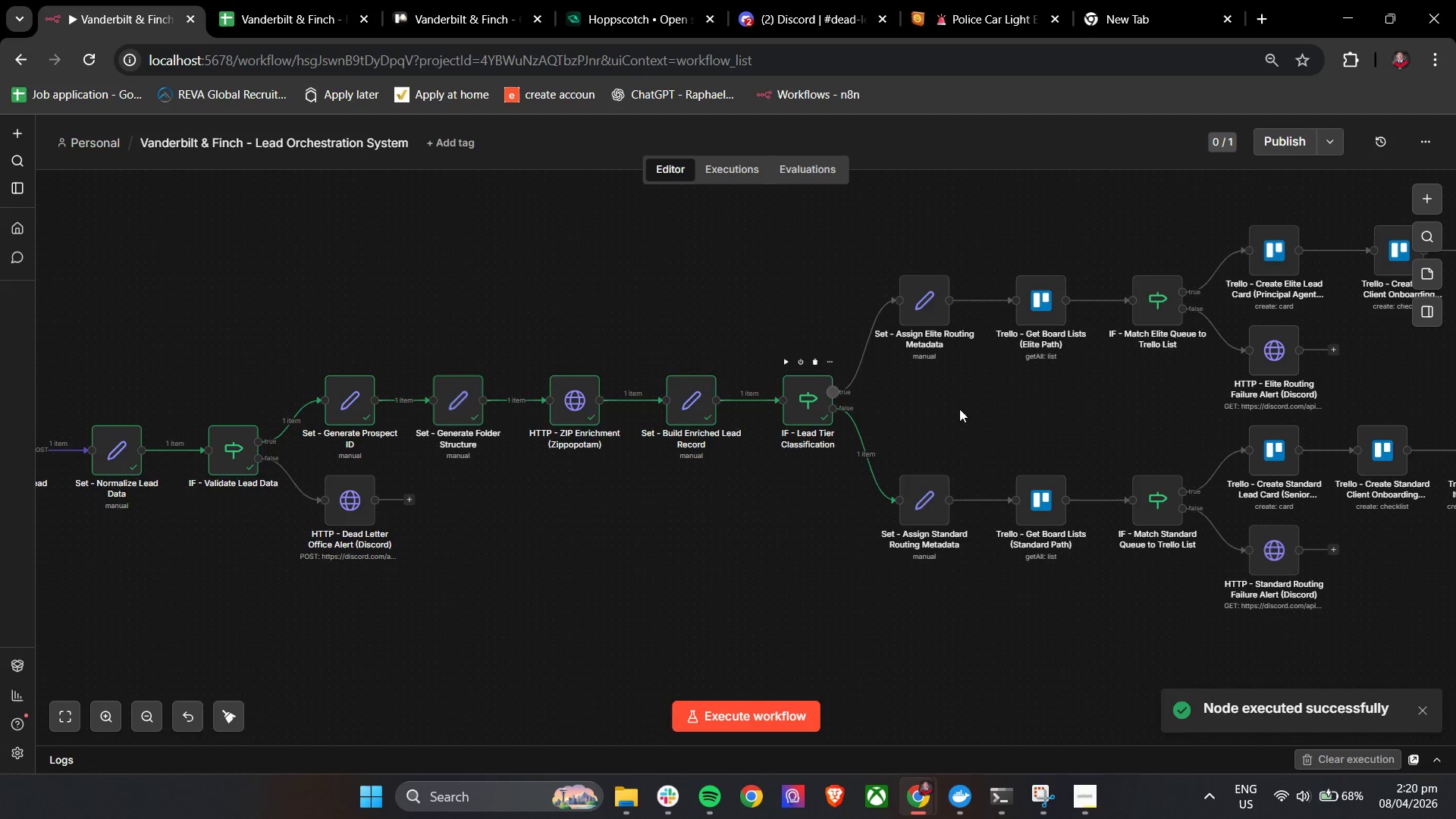 
hold_key(key=ControlLeft, duration=0.66)
left_click_drag(start_coordinate=[1117, 429], to_coordinate=[711, 385])
 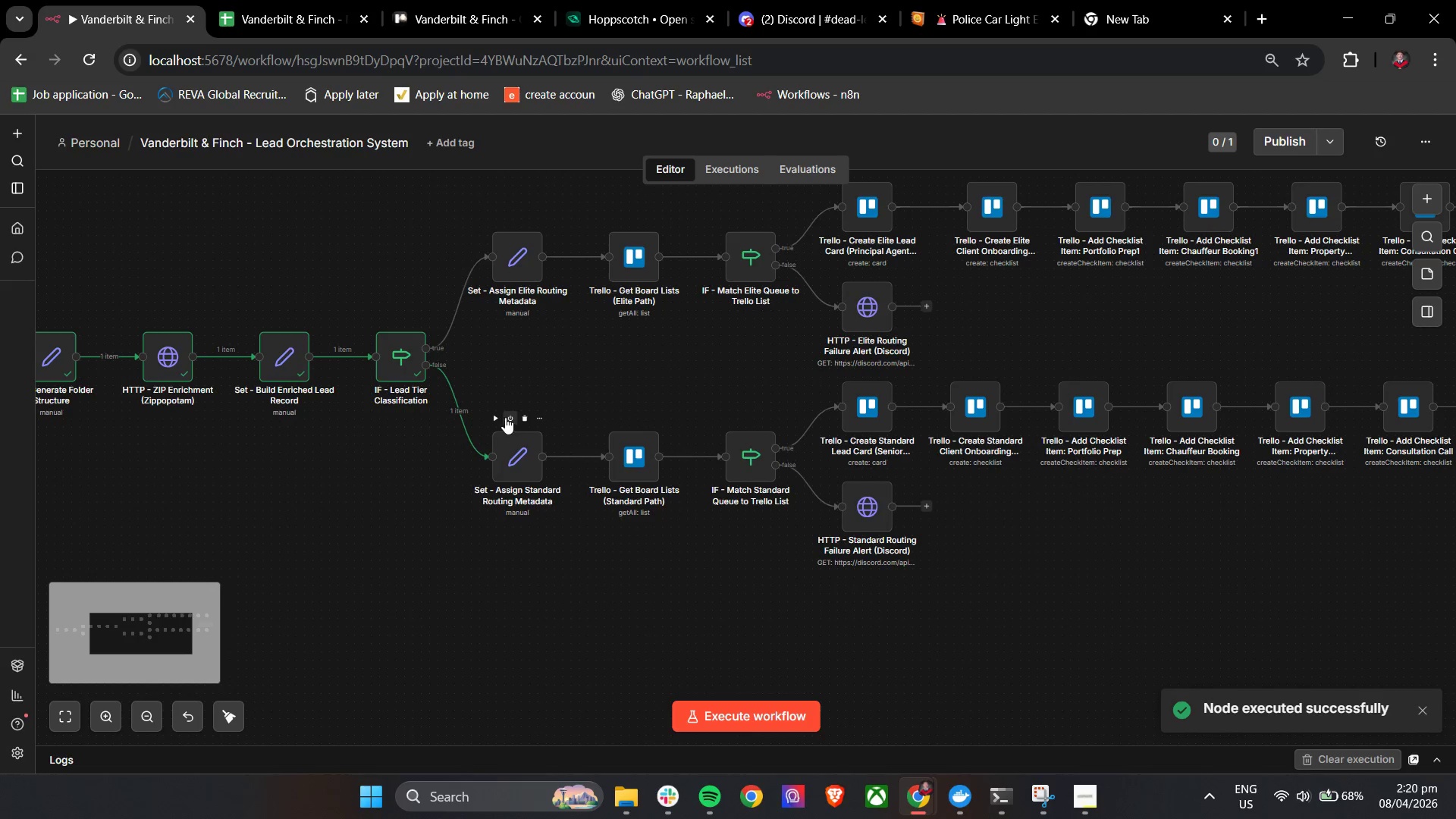 
left_click([495, 416])
 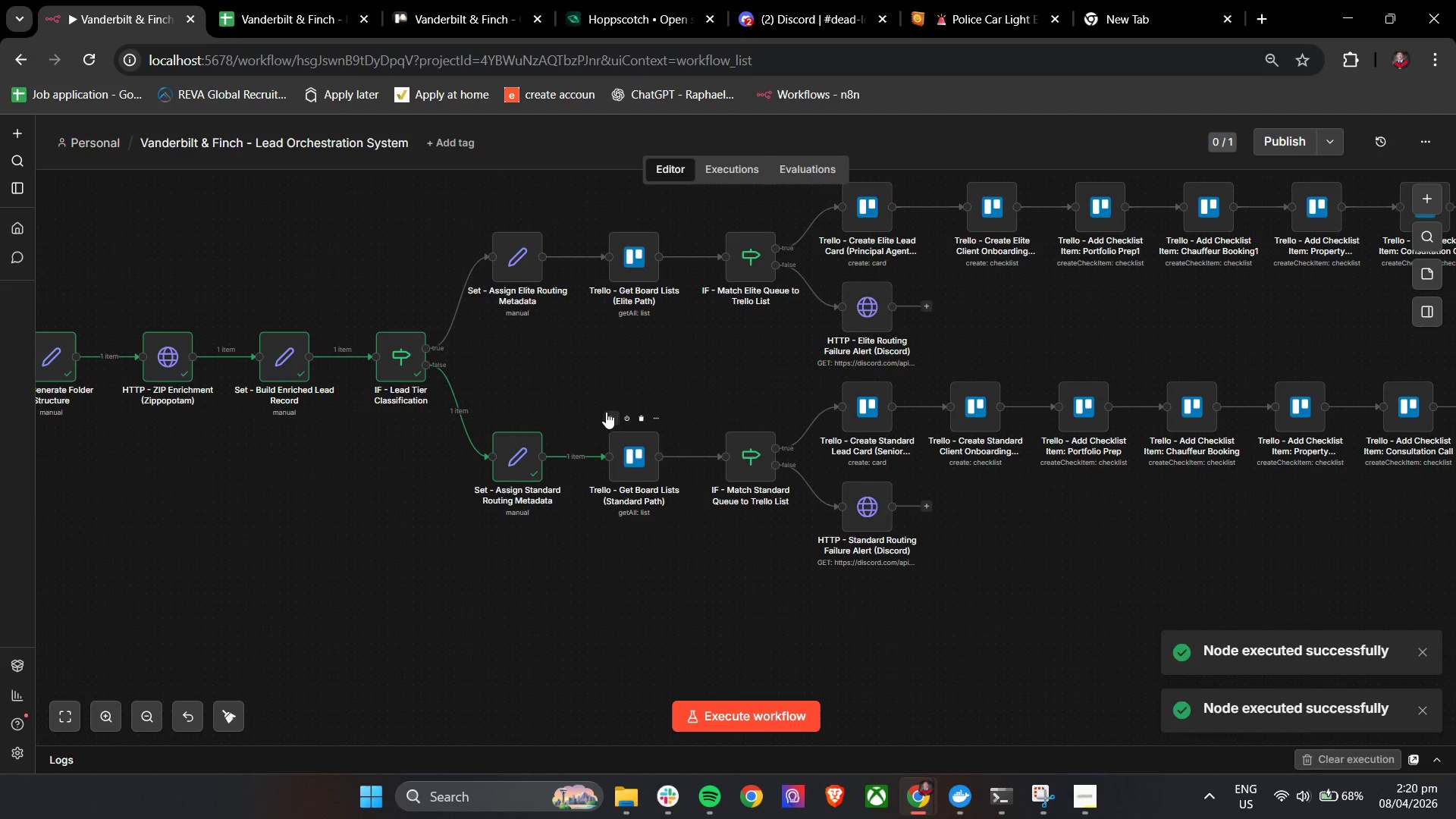 
left_click([608, 419])
 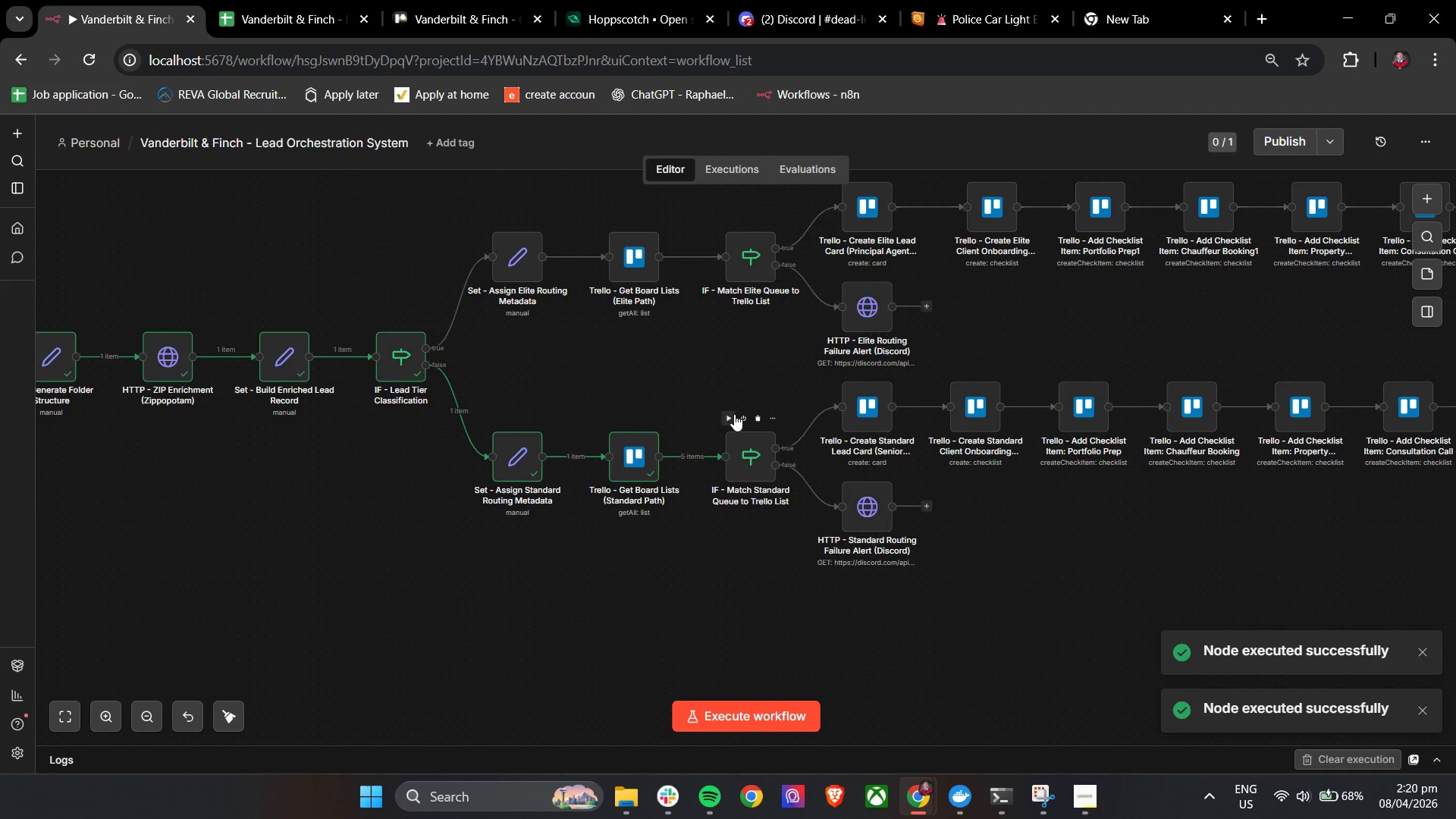 
left_click([726, 419])
 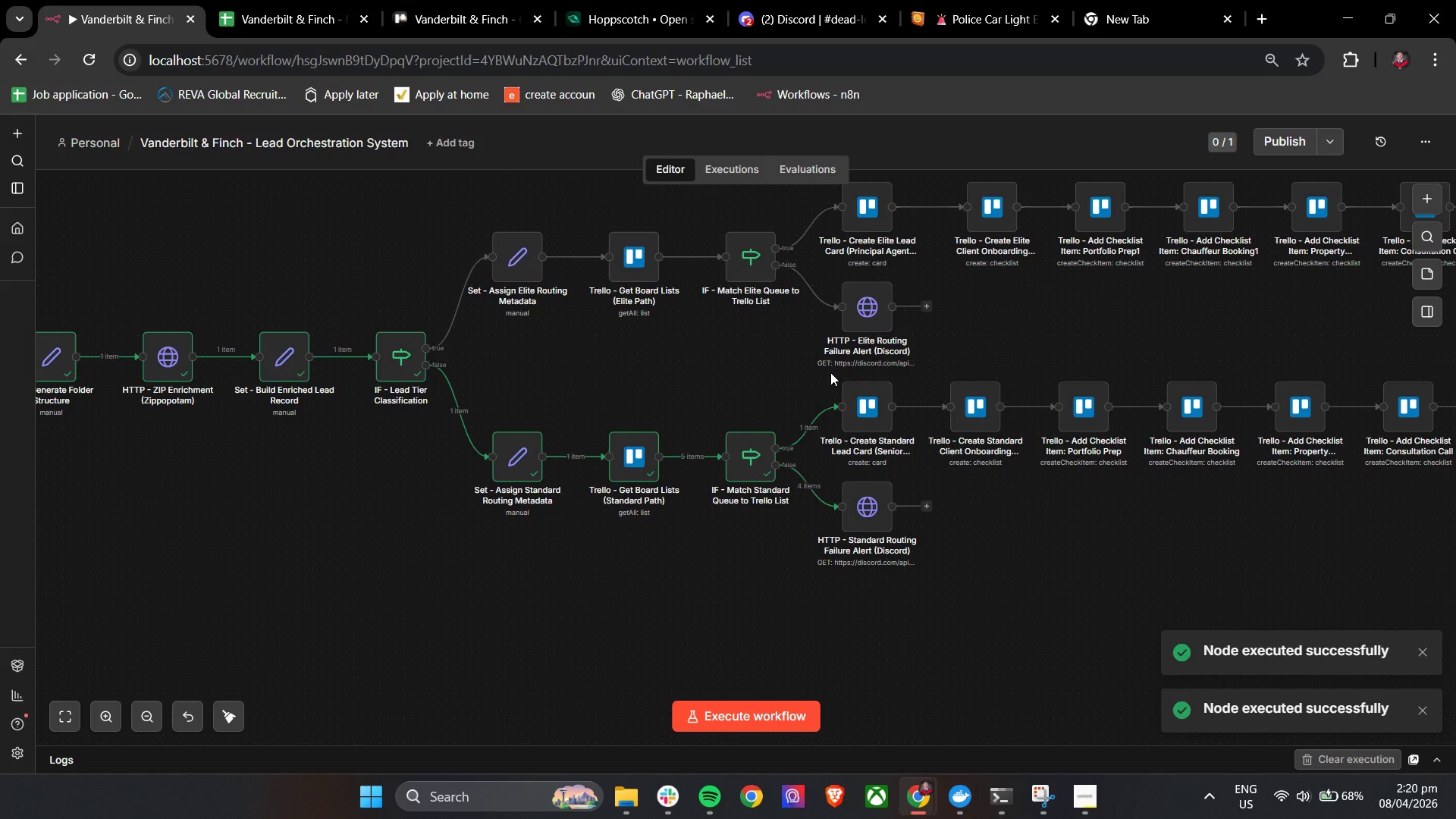 
hold_key(key=ControlLeft, duration=0.47)
scroll: coordinate [817, 485], scroll_direction: up, amount: 4.0
 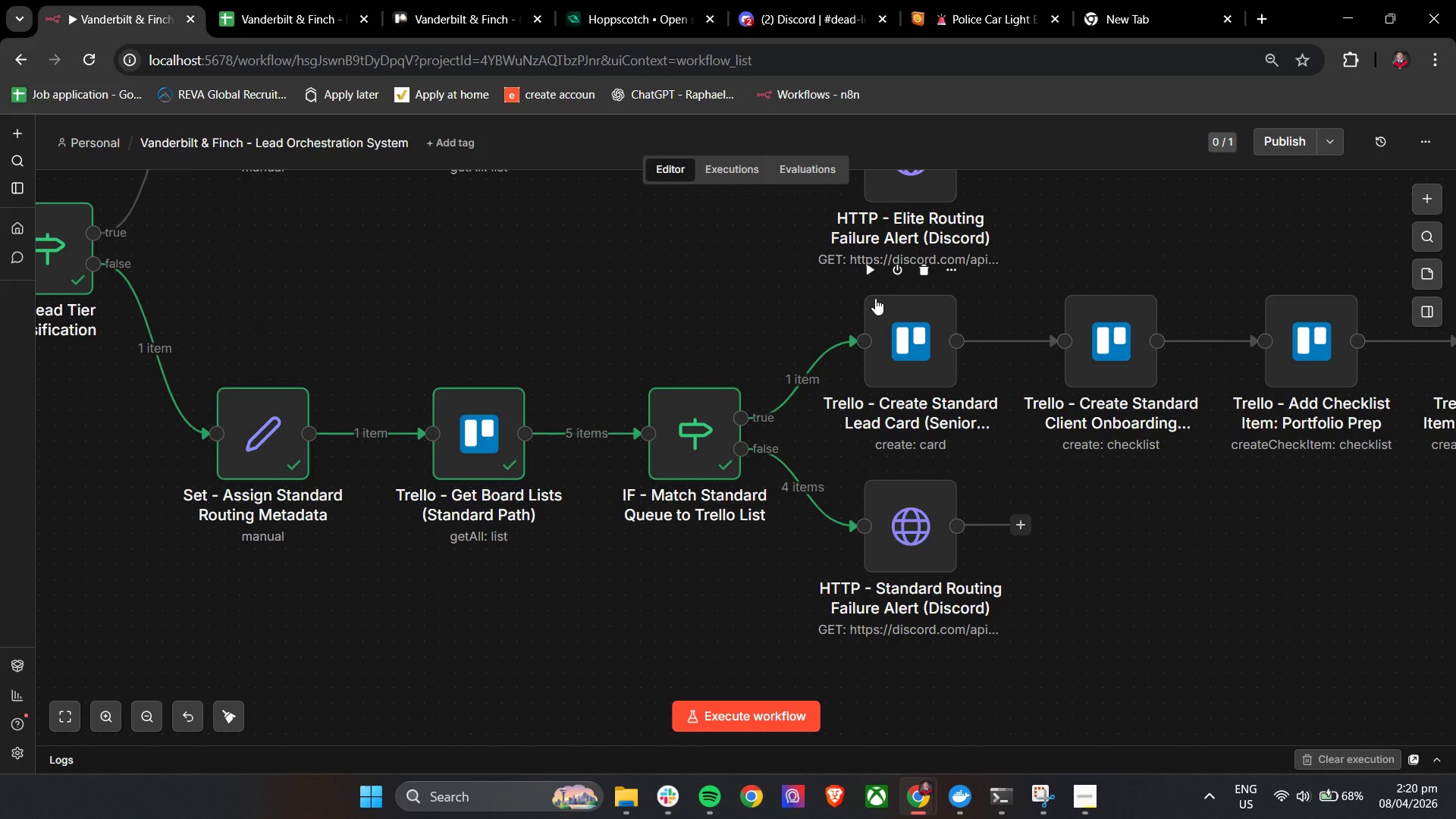 
left_click([867, 275])
 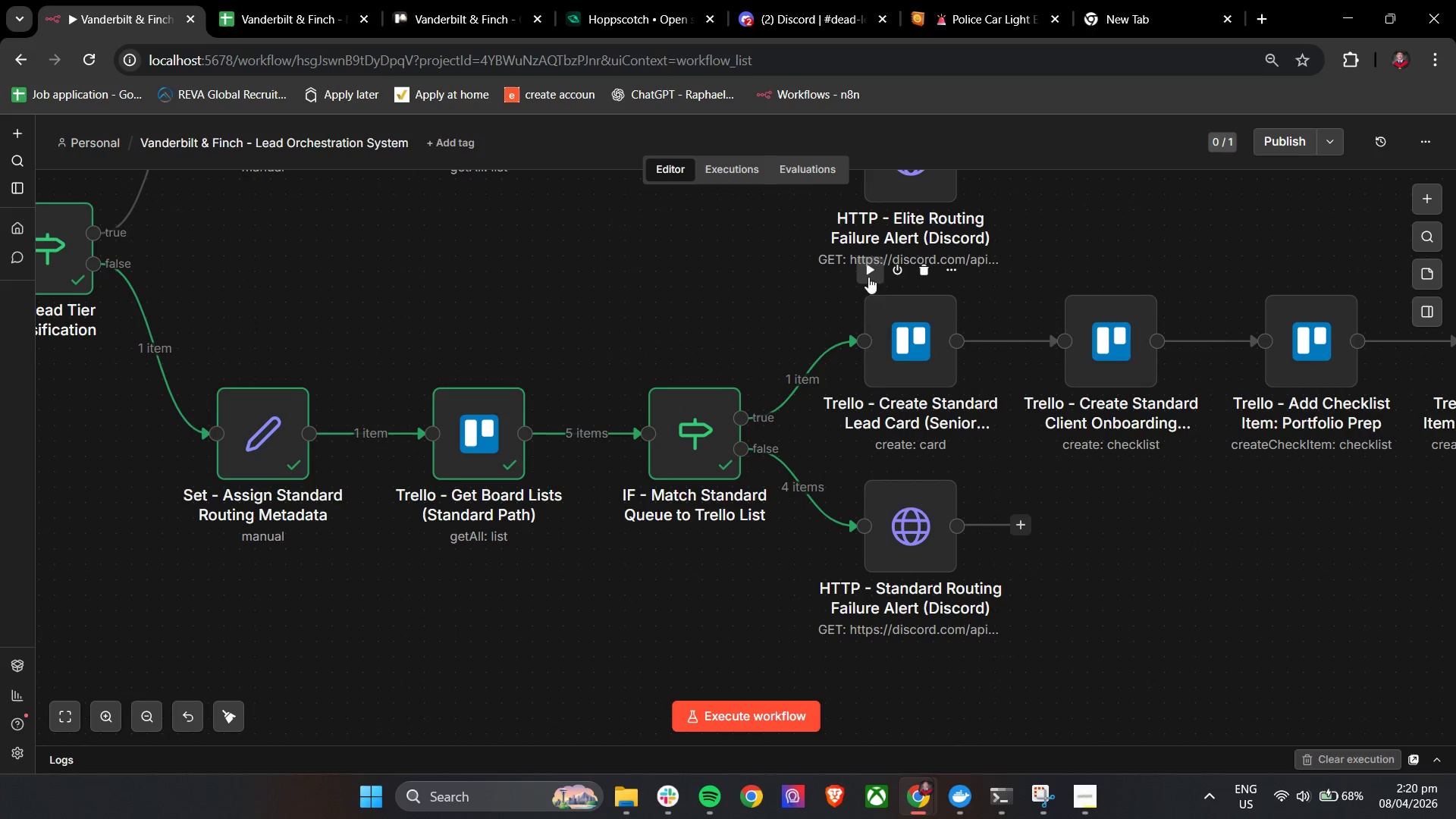 
hold_key(key=ControlLeft, duration=1.49)
left_click_drag(start_coordinate=[1280, 530], to_coordinate=[899, 532])
 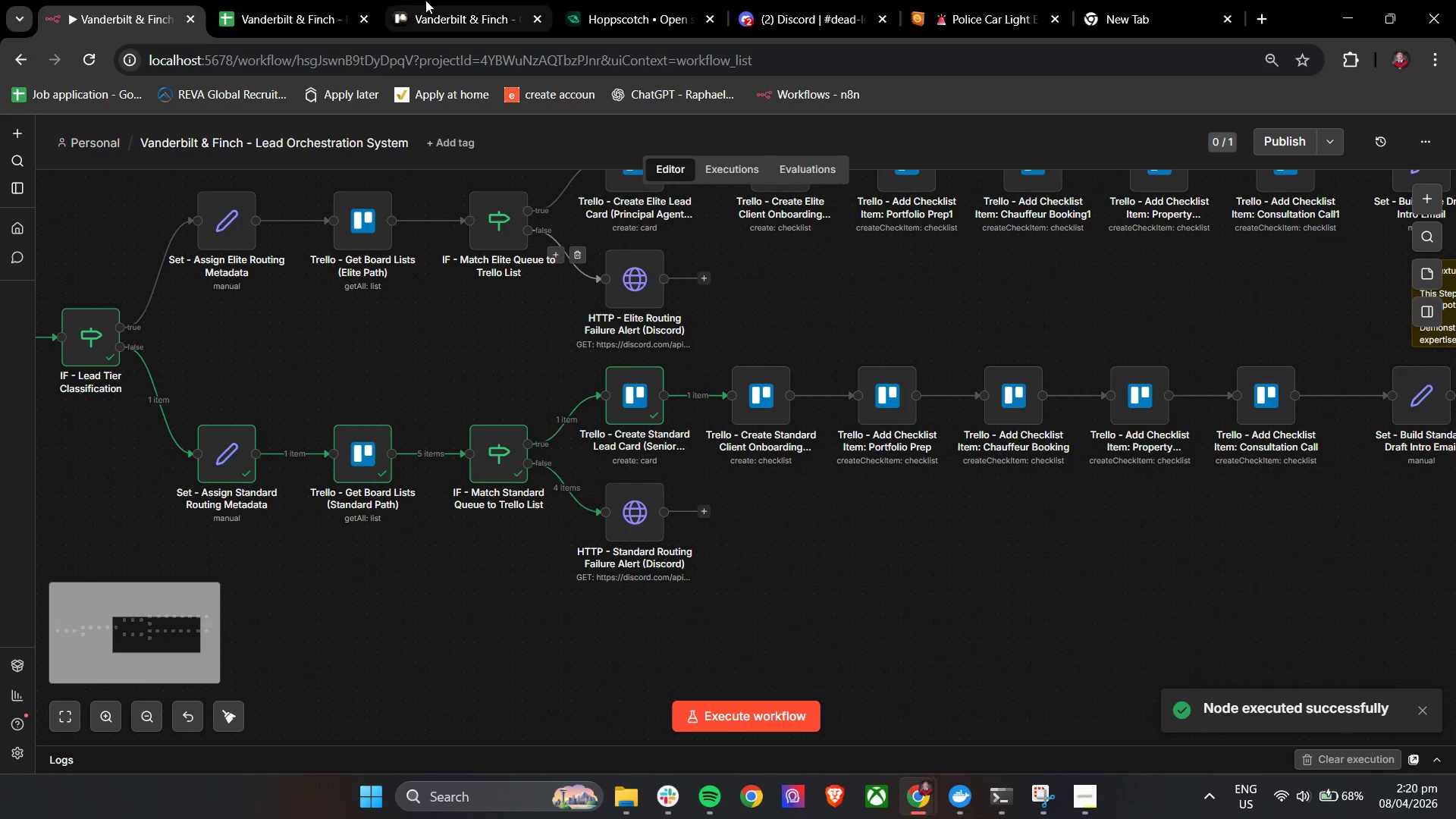 
scroll: coordinate [1194, 482], scroll_direction: down, amount: 3.0
 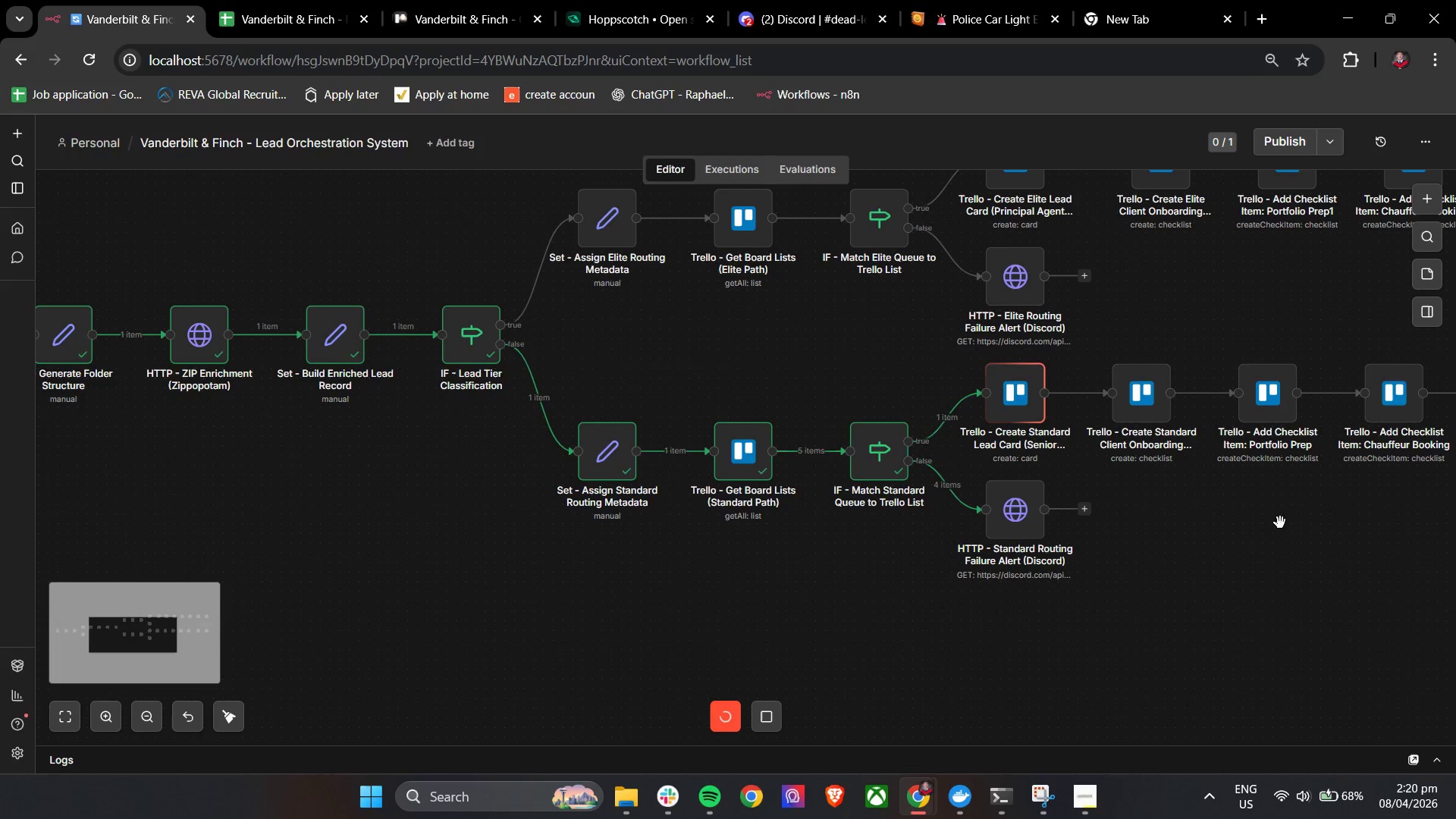 
left_click([438, 0])
 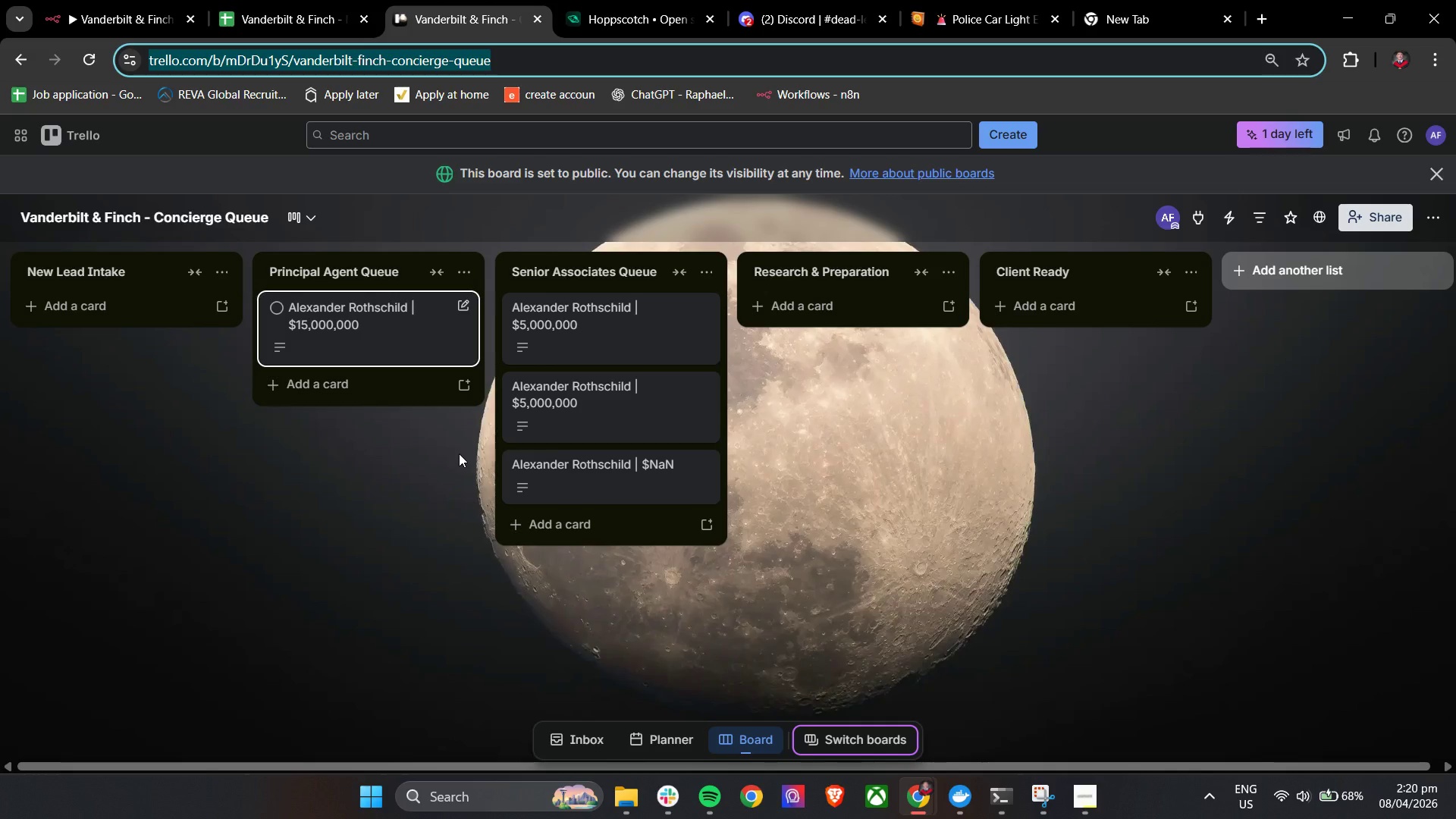 
left_click([592, 463])
 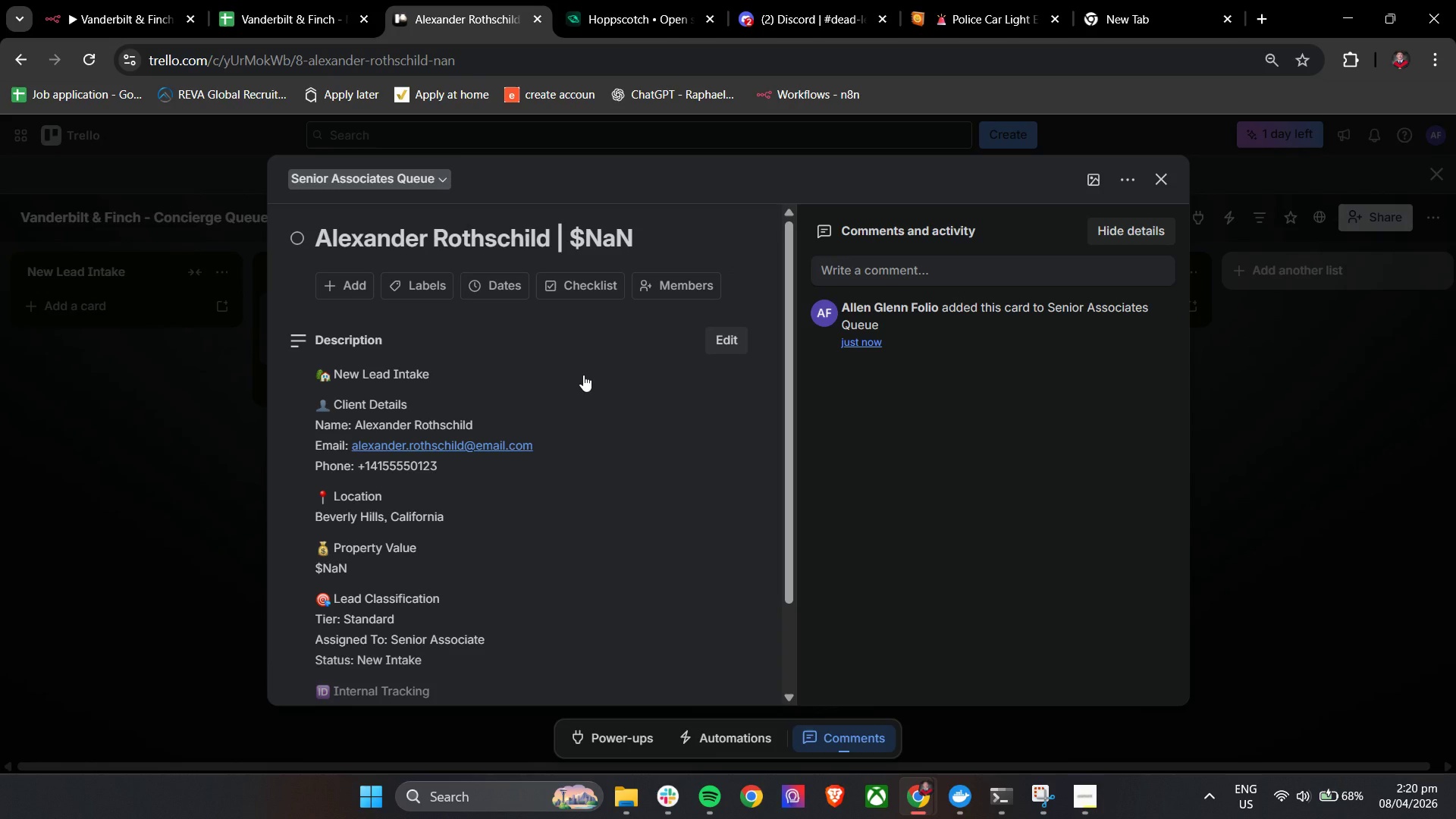 
left_click([1169, 177])
 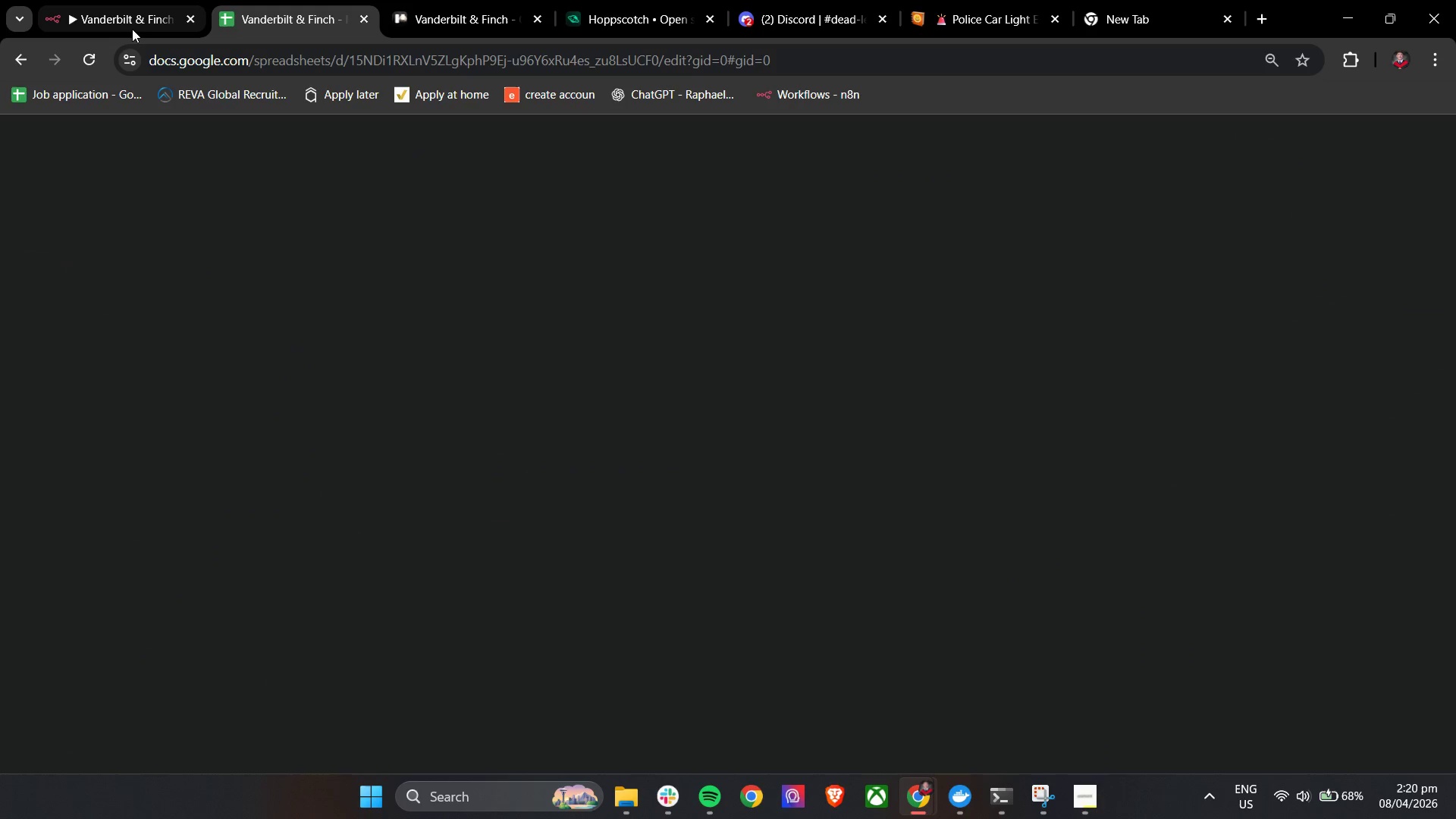 
left_click([123, 15])
 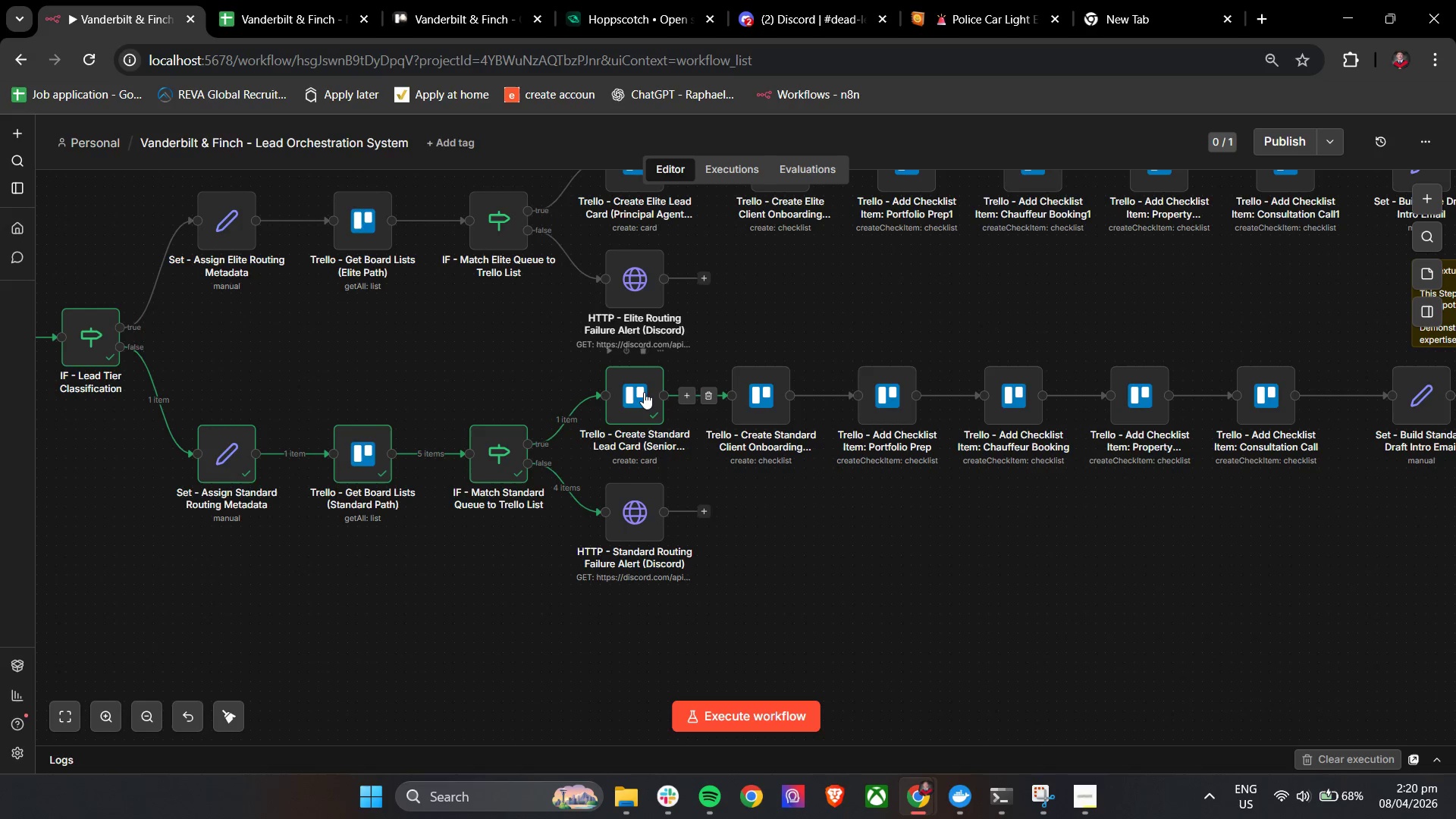 
double_click([636, 393])
 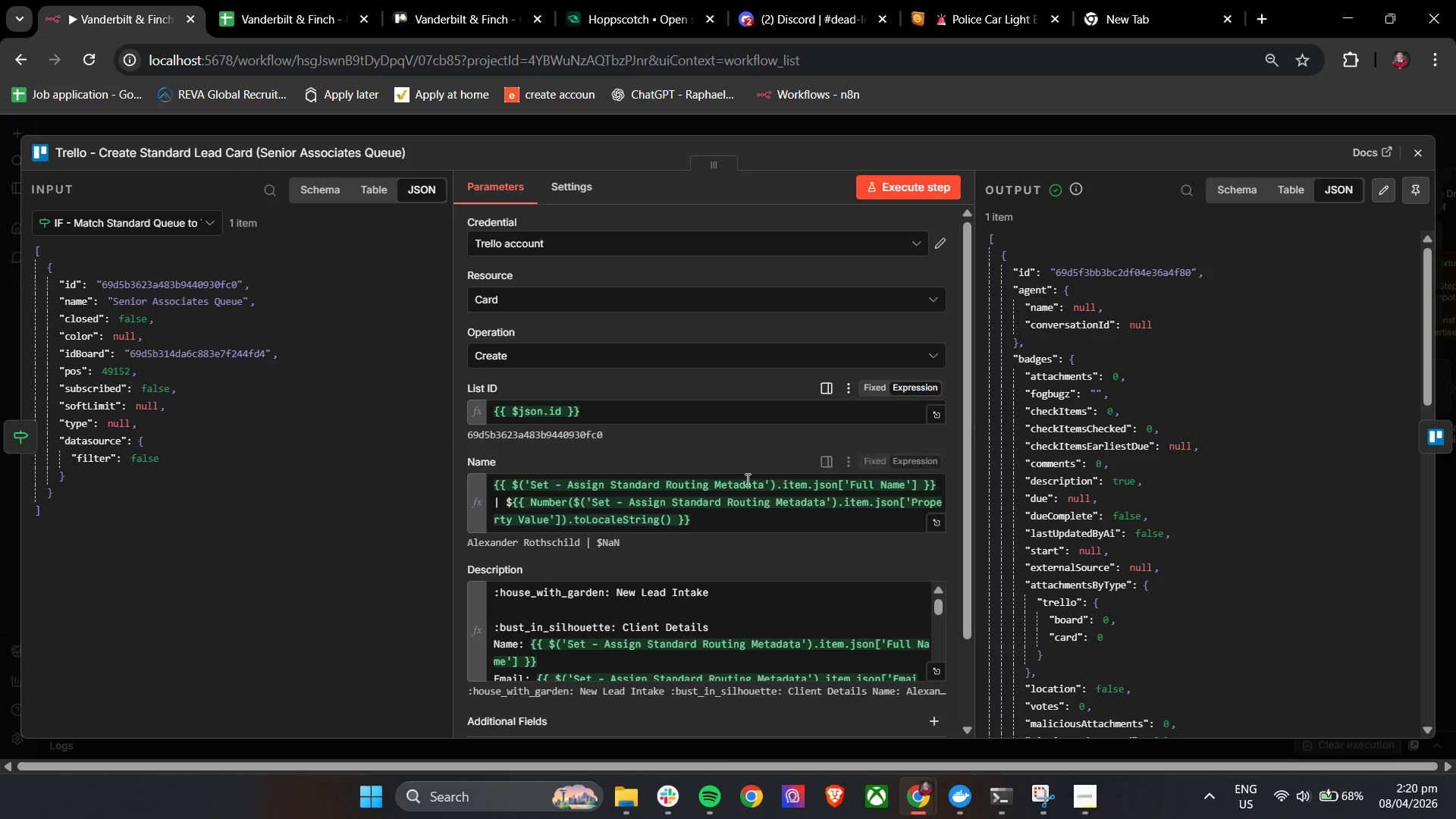 
scroll: coordinate [726, 545], scroll_direction: down, amount: 8.0
 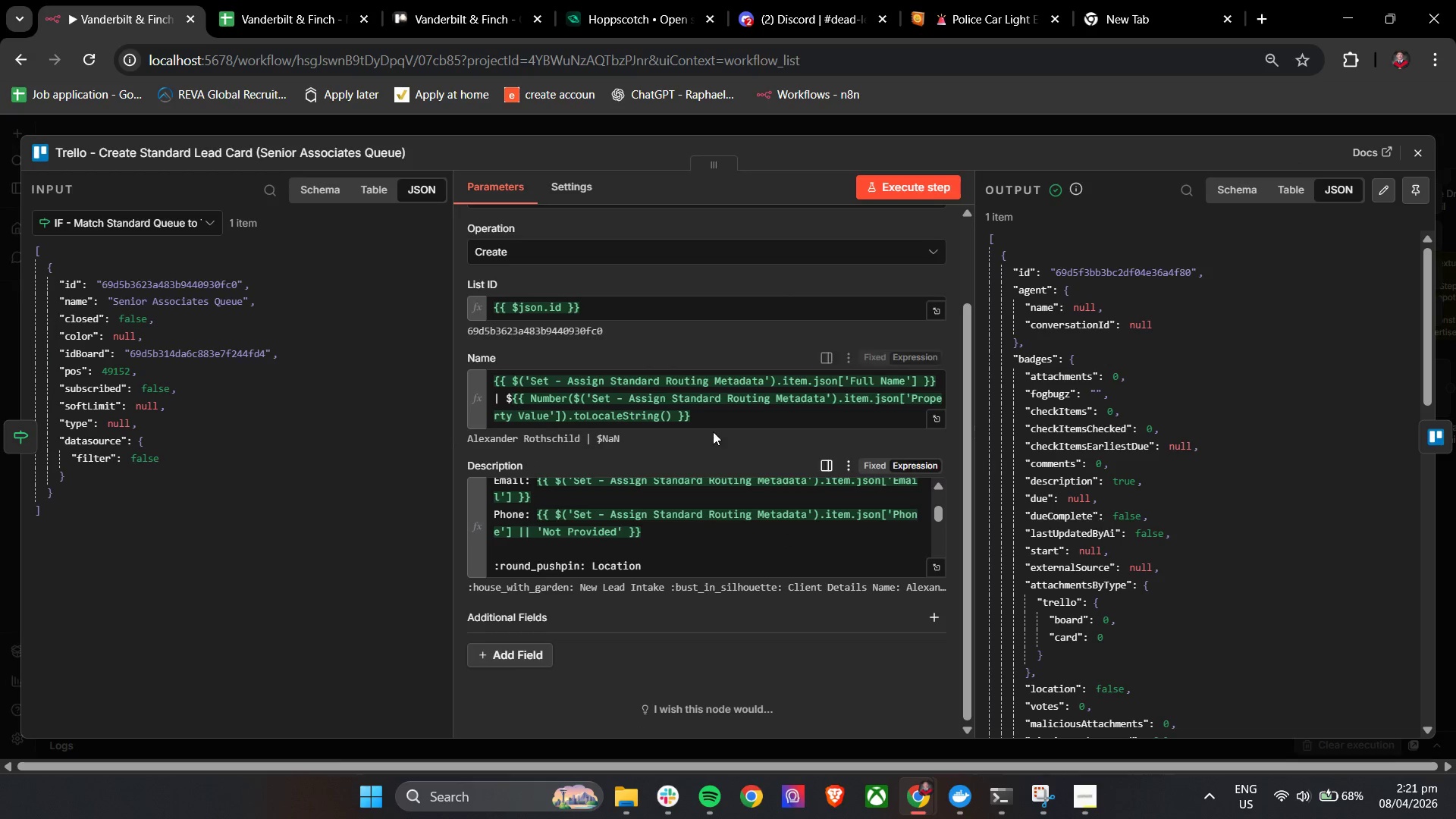 
left_click([681, 410])
 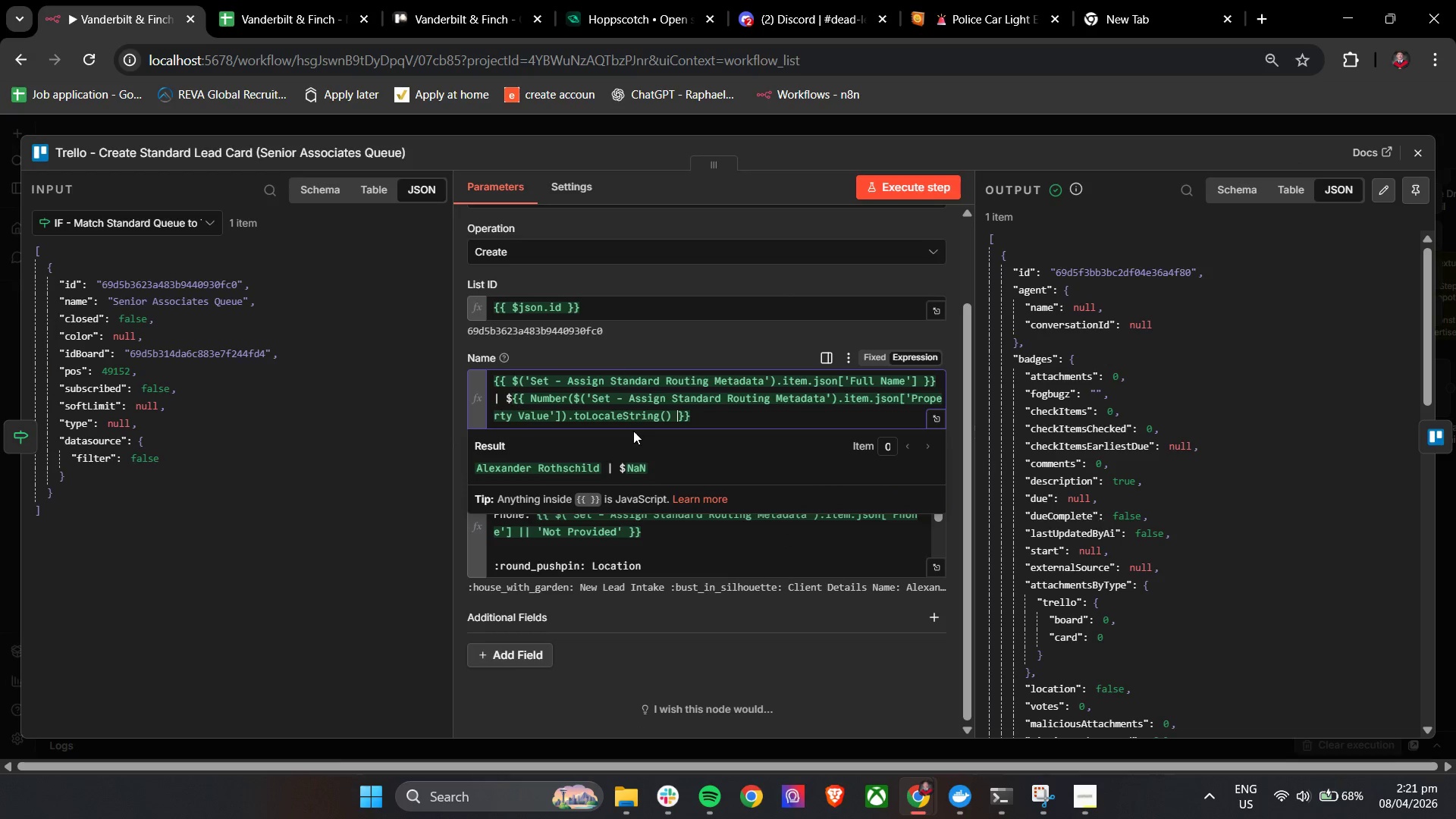 
left_click([624, 414])
 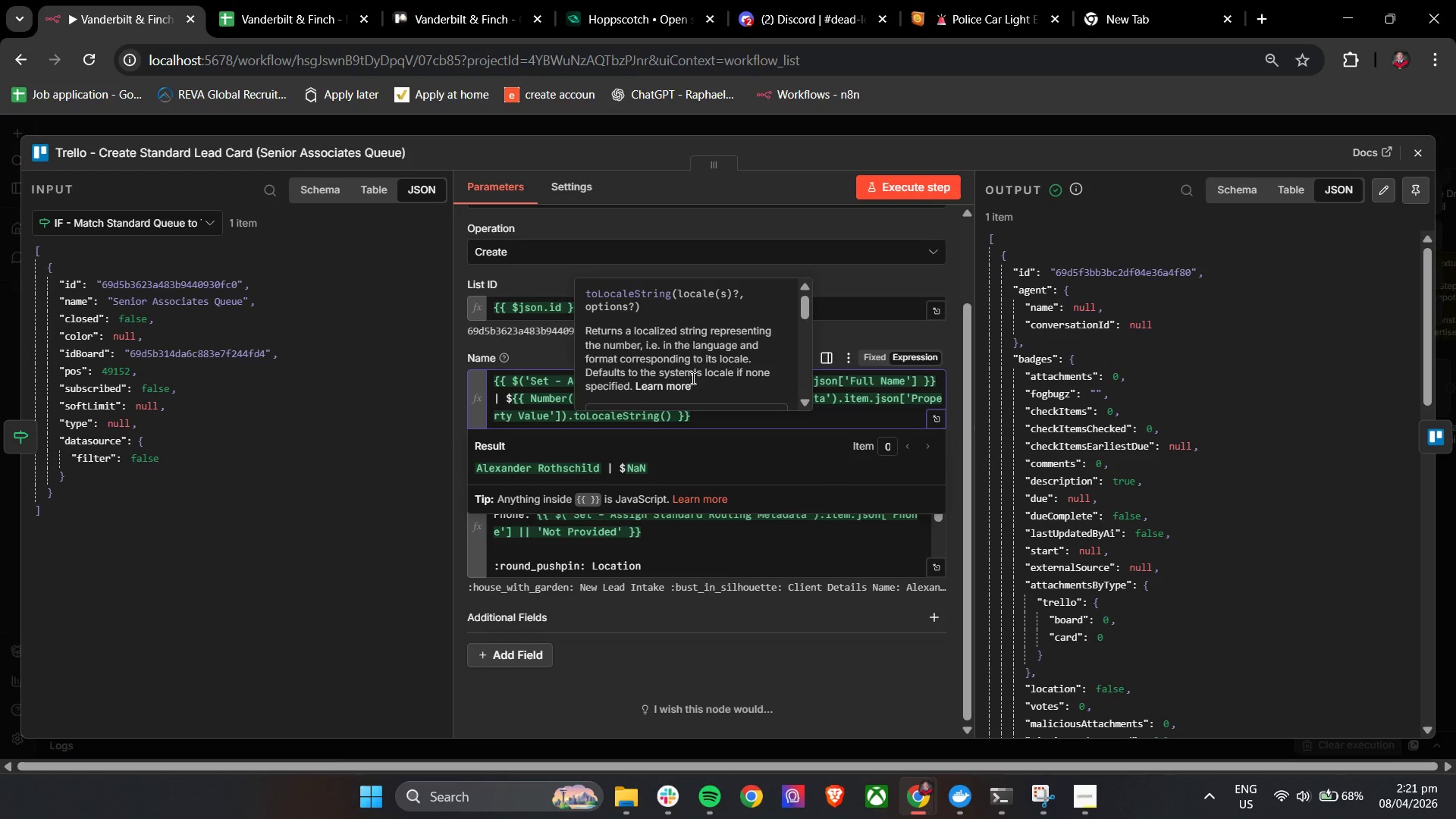 
left_click([714, 414])
 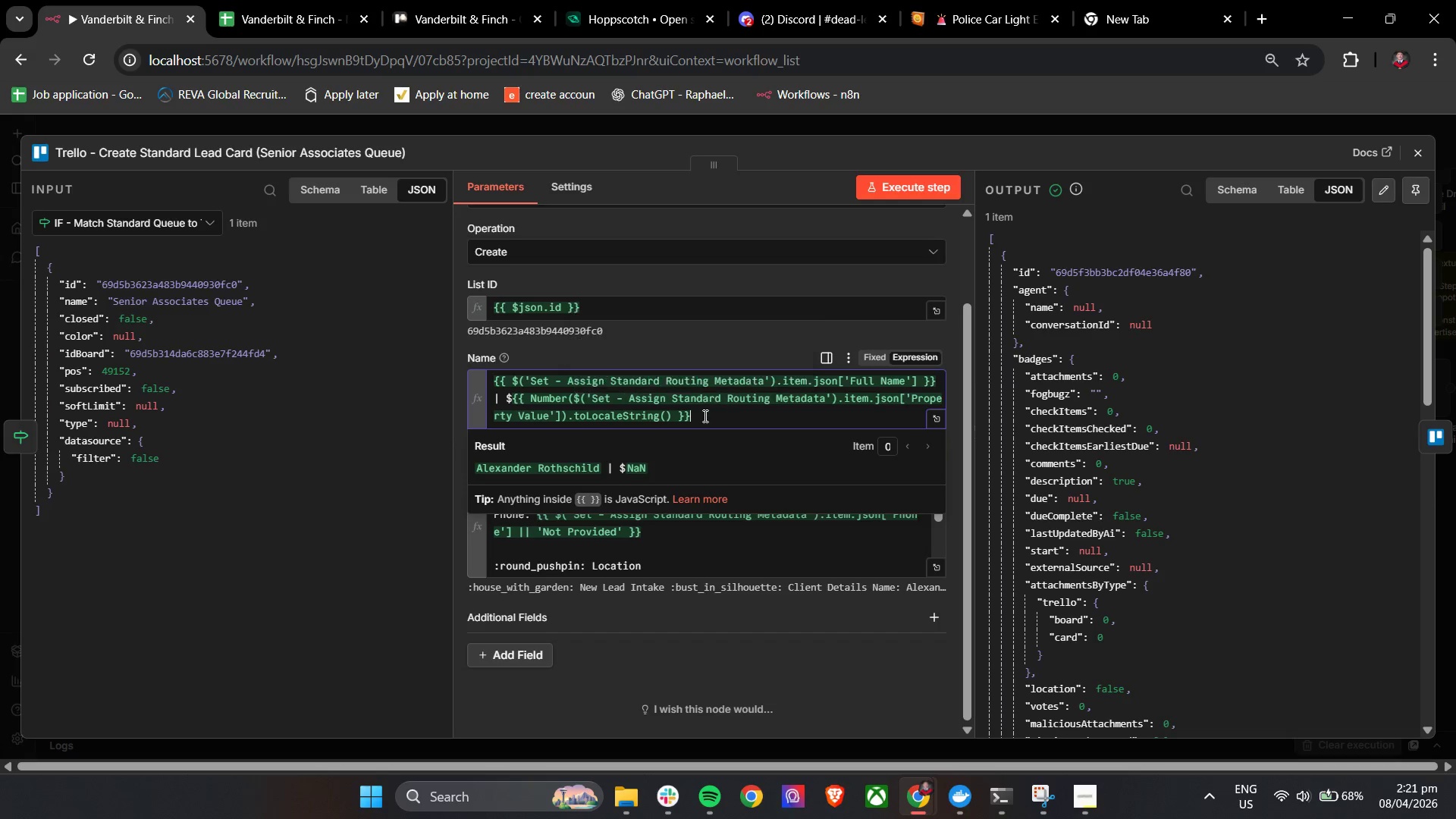 
left_click_drag(start_coordinate=[704, 419], to_coordinate=[712, 419])
 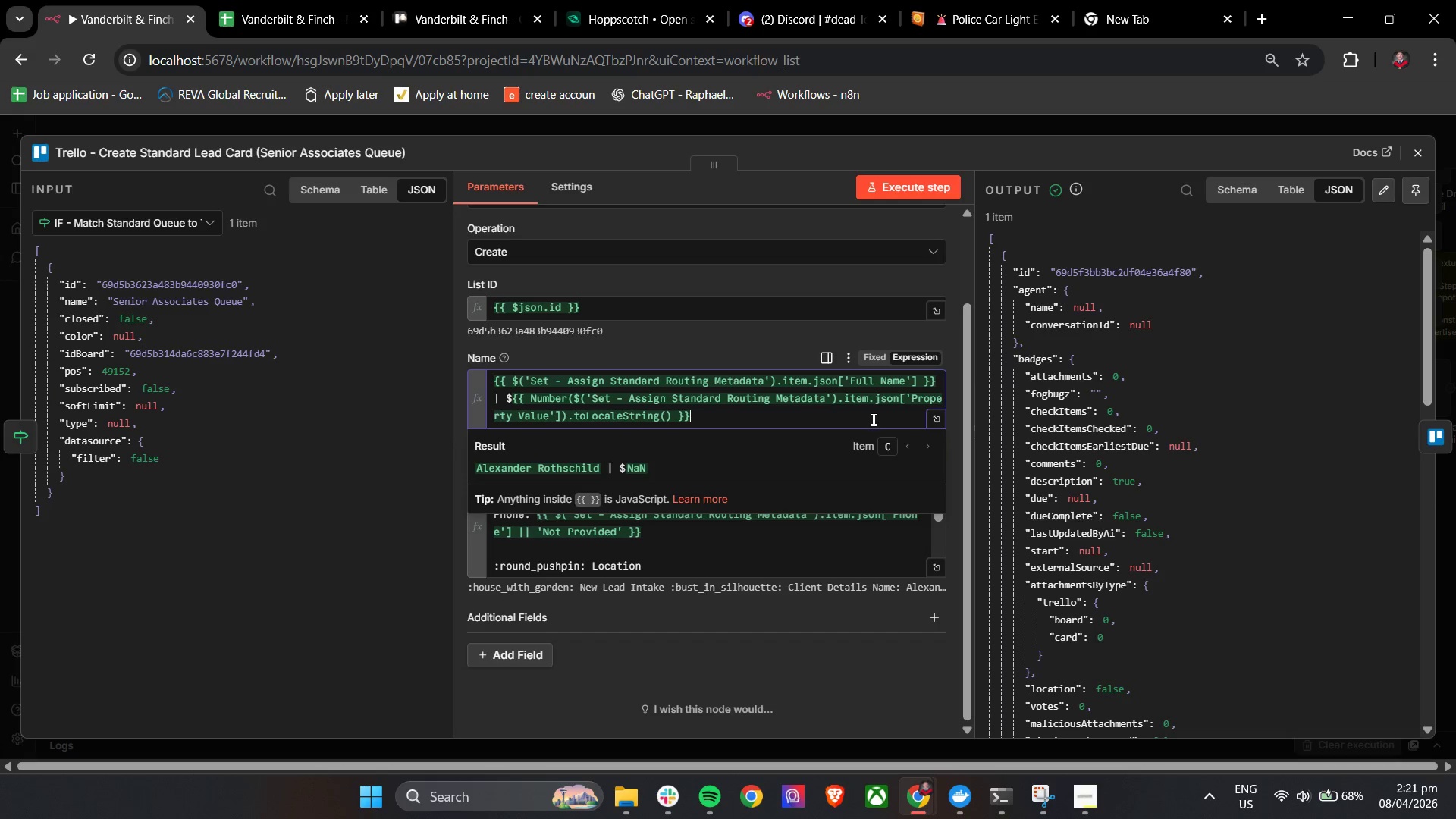 
left_click_drag(start_coordinate=[871, 422], to_coordinate=[570, 424])
 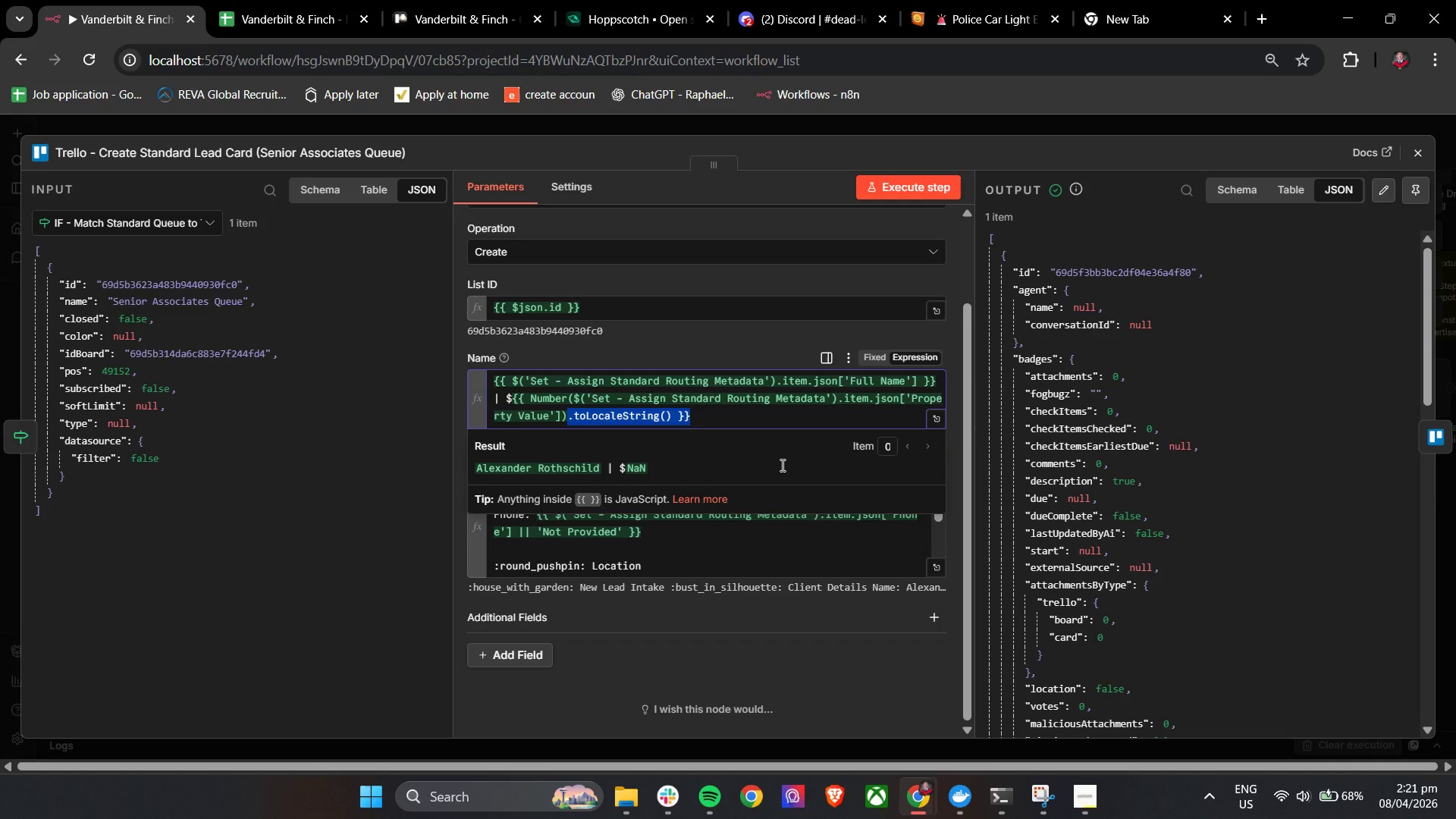 
key(Backspace)
 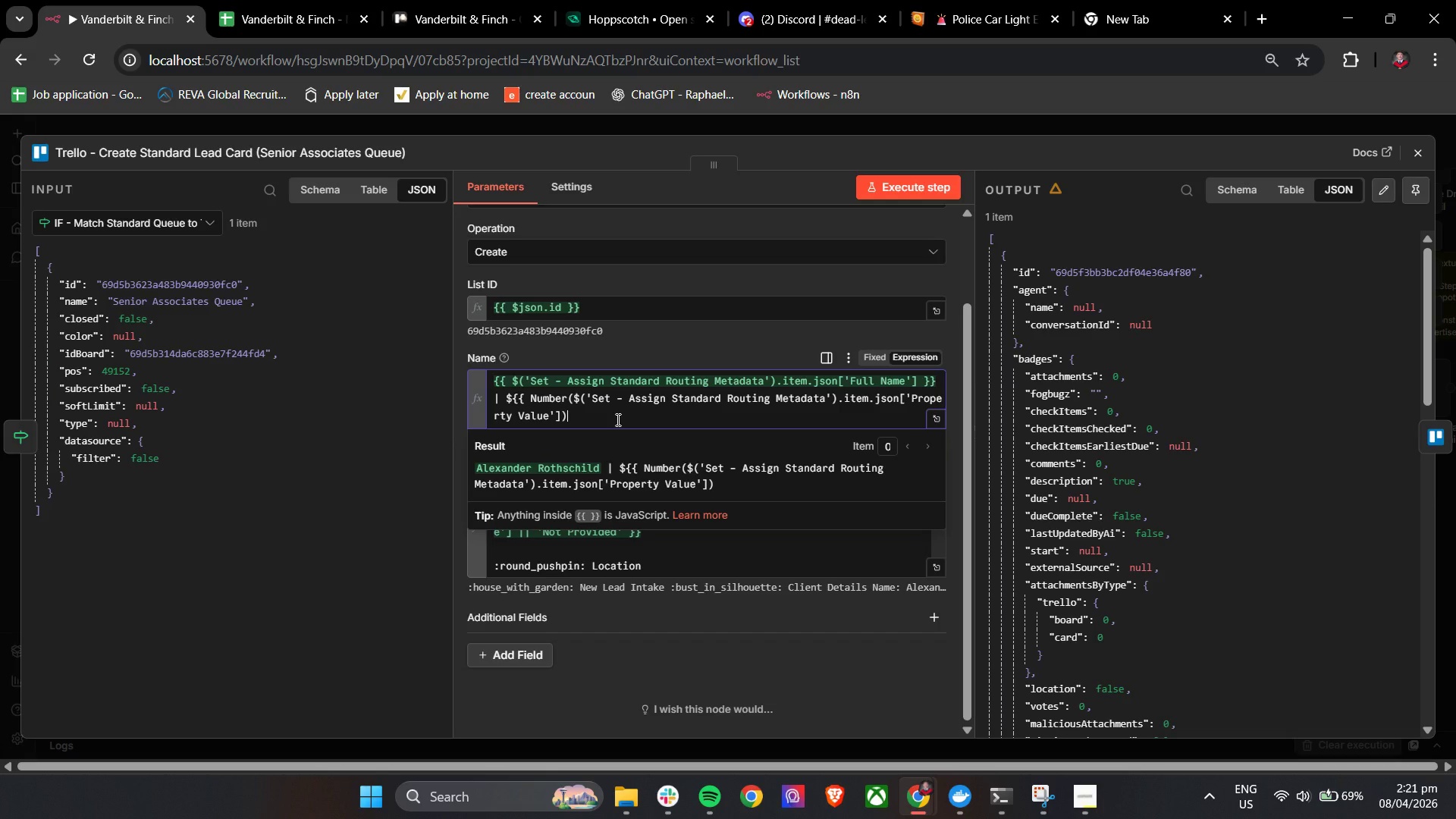 
key(Control+ControlLeft)
 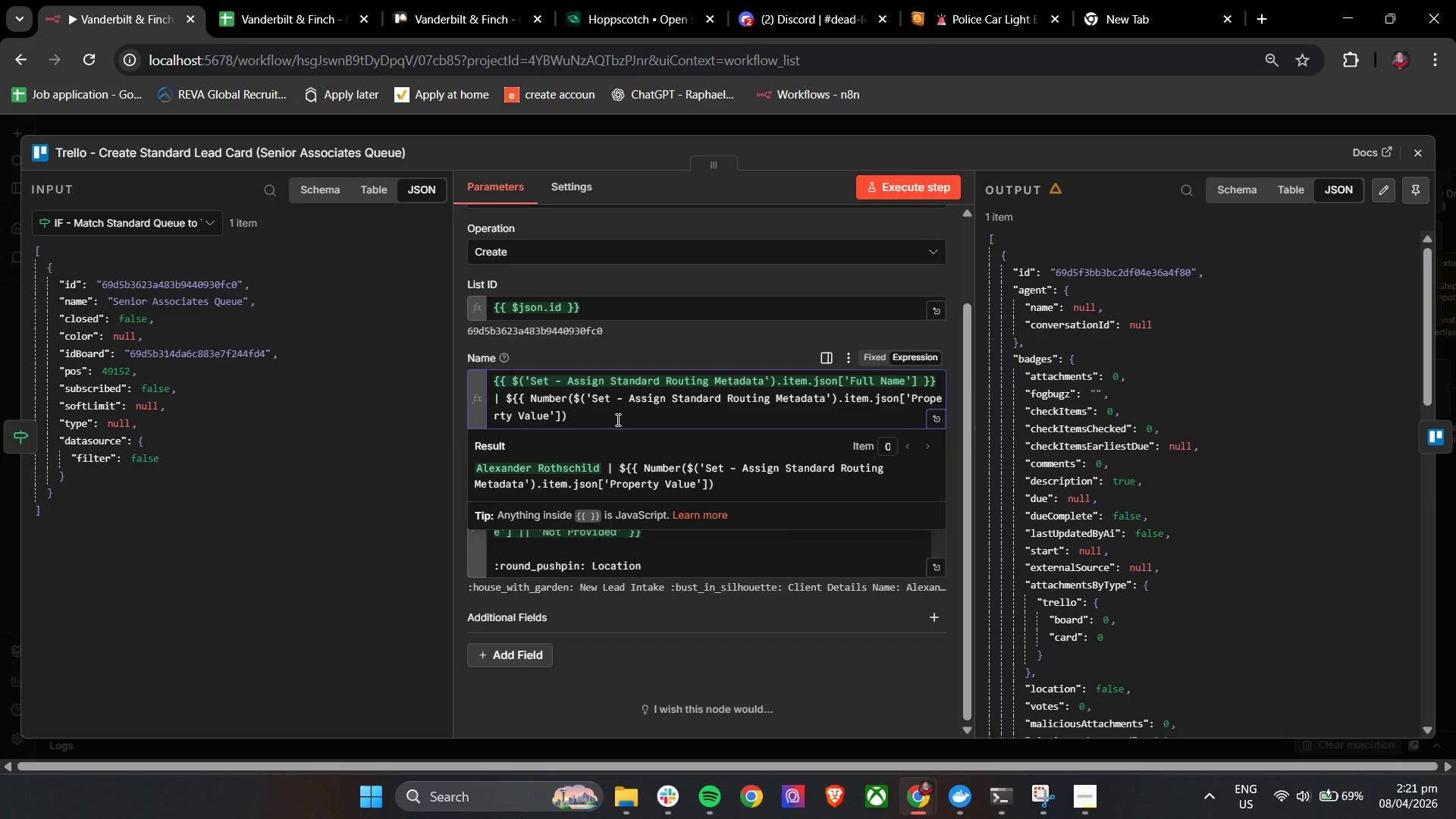 
key(Shift+BracketRight)
 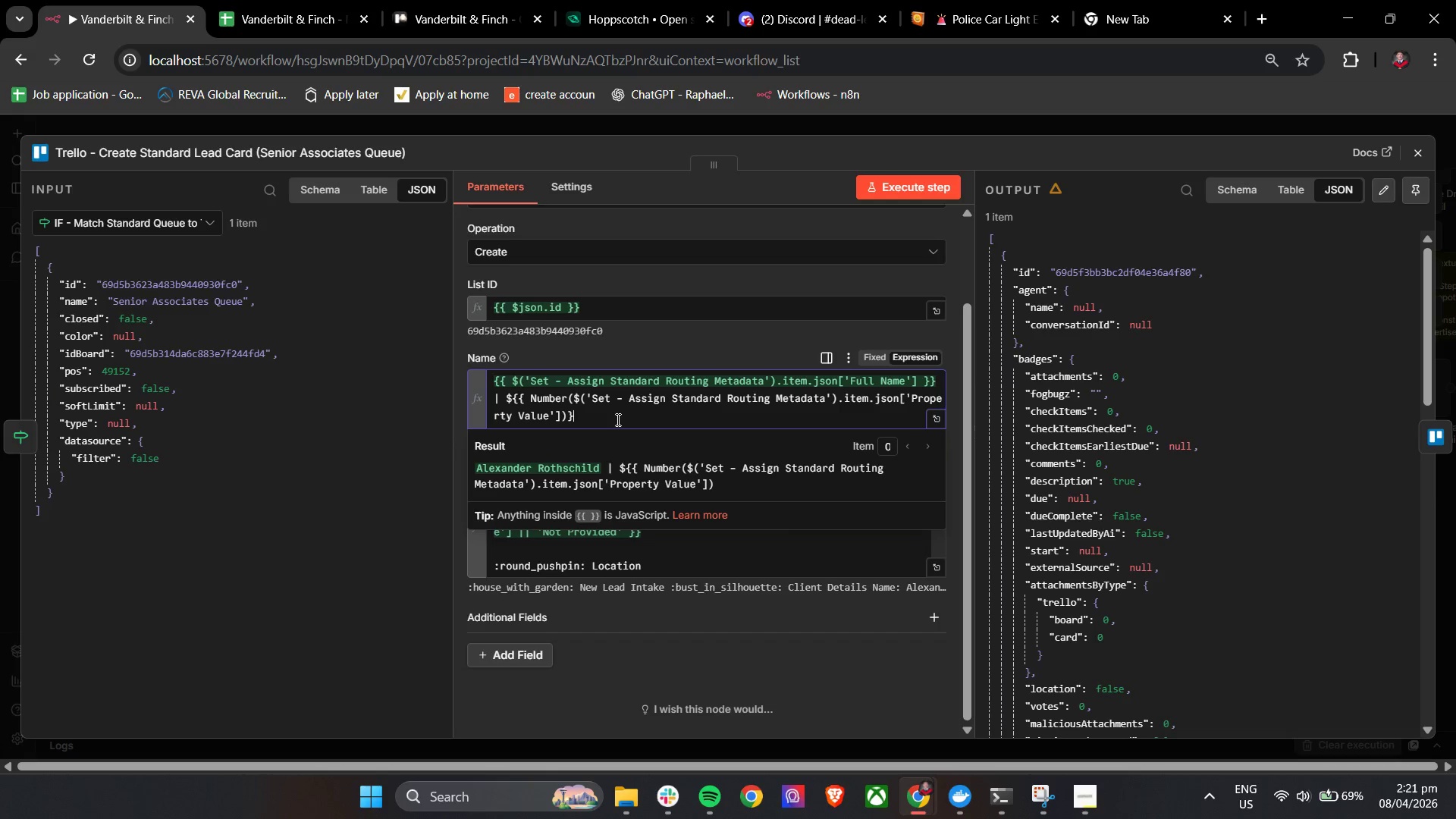 
key(Shift+BracketRight)
 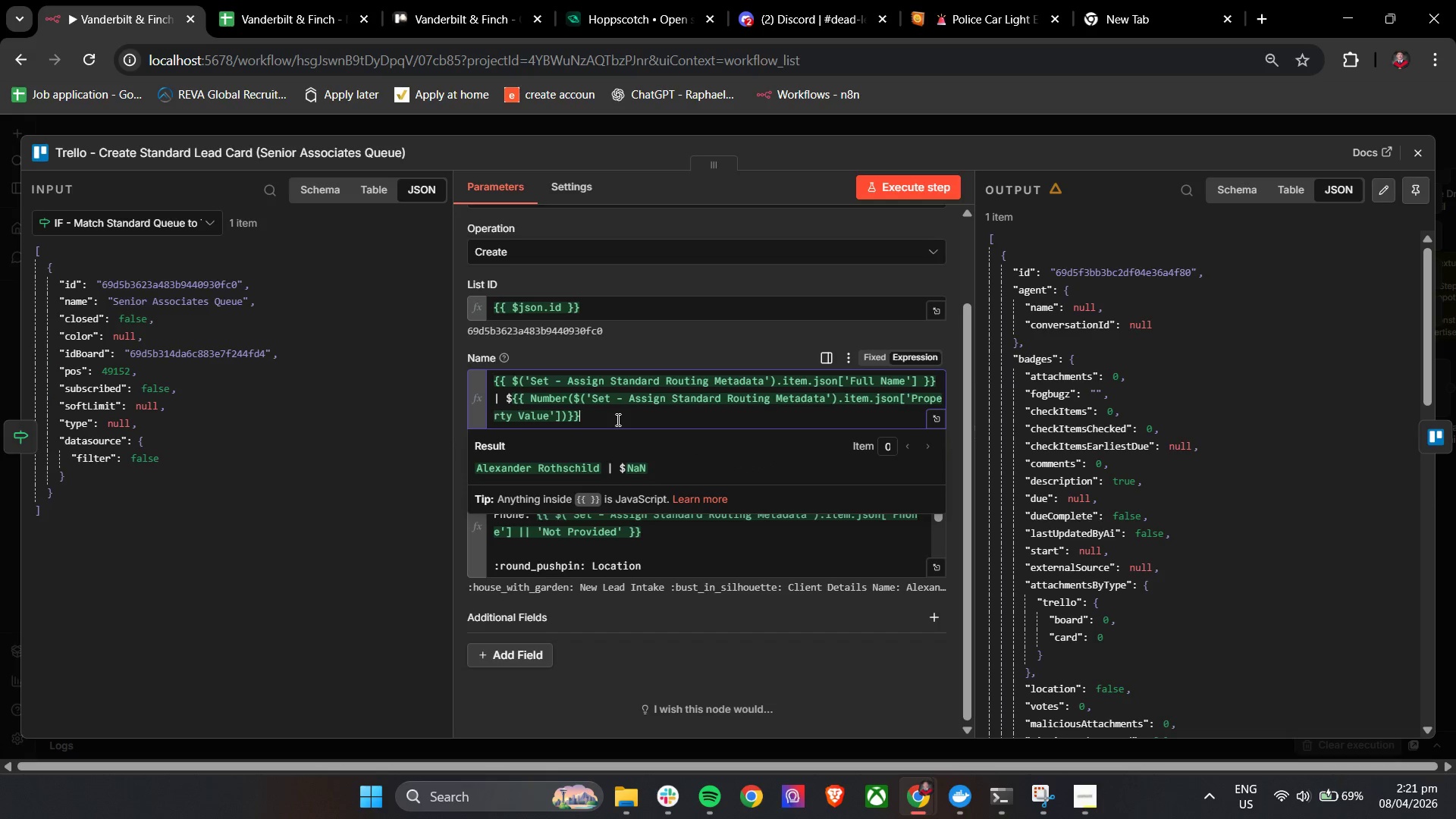 
double_click([617, 419])
 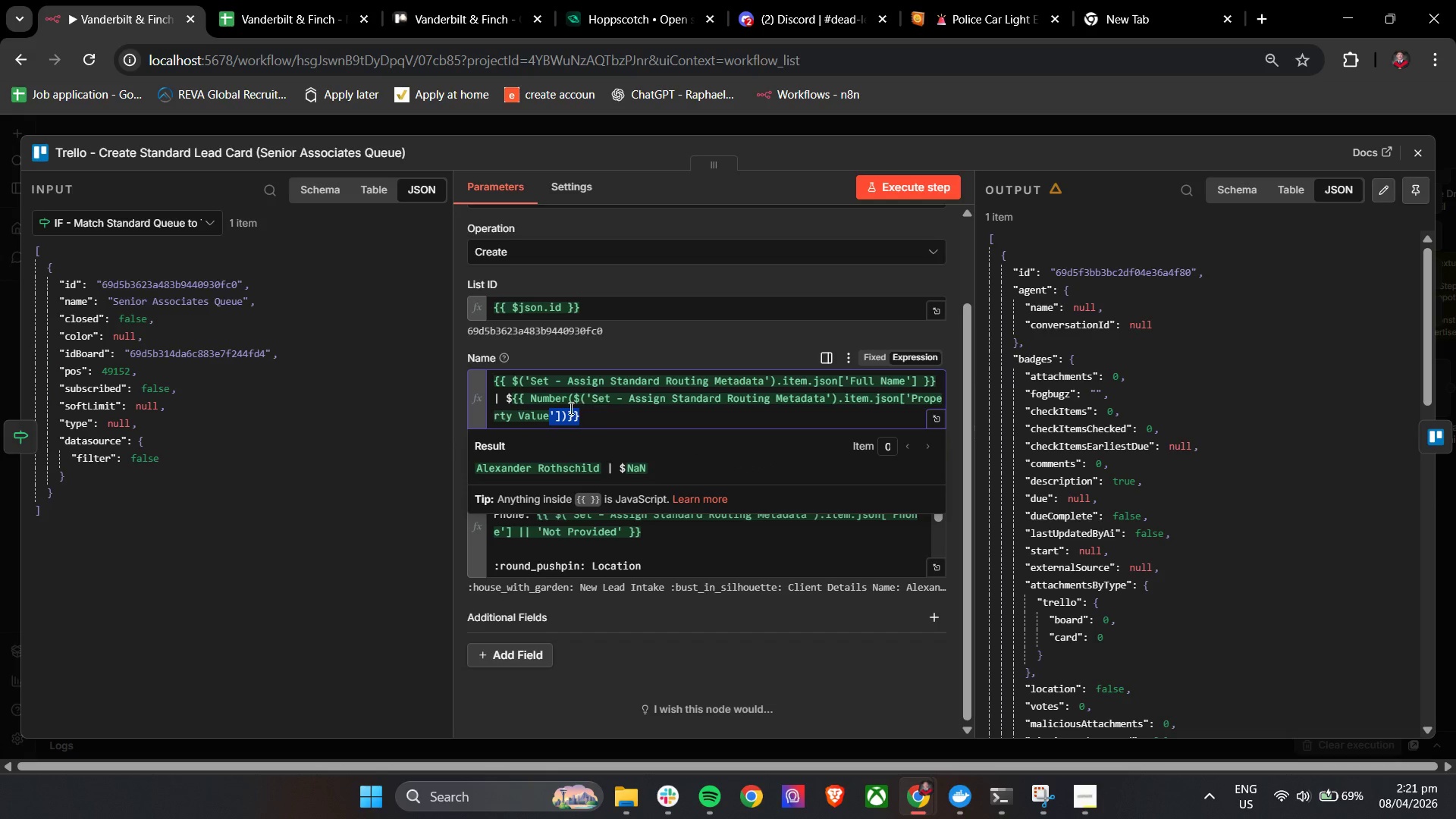 
left_click([570, 408])
 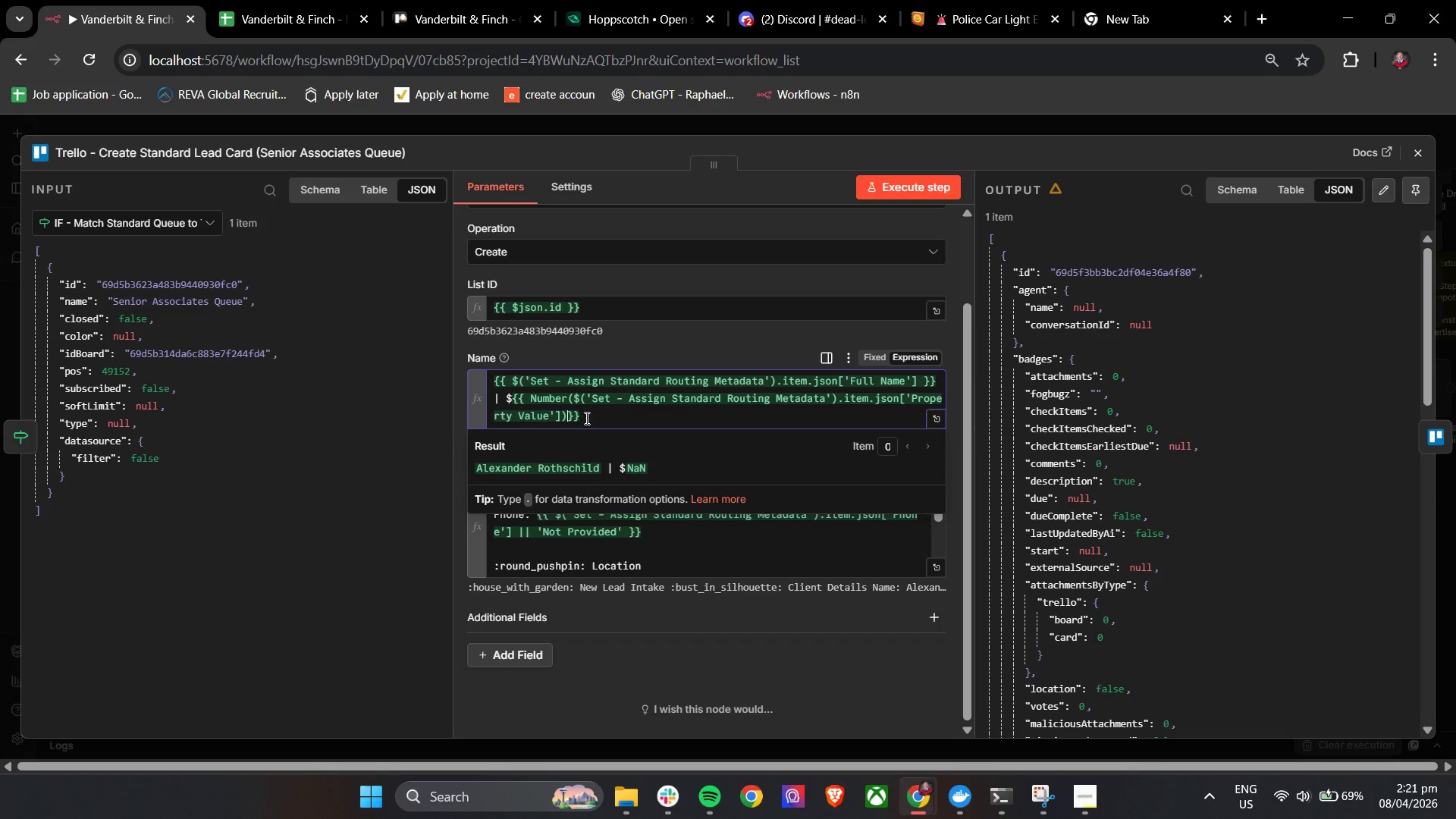 
left_click_drag(start_coordinate=[593, 419], to_coordinate=[509, 406])
 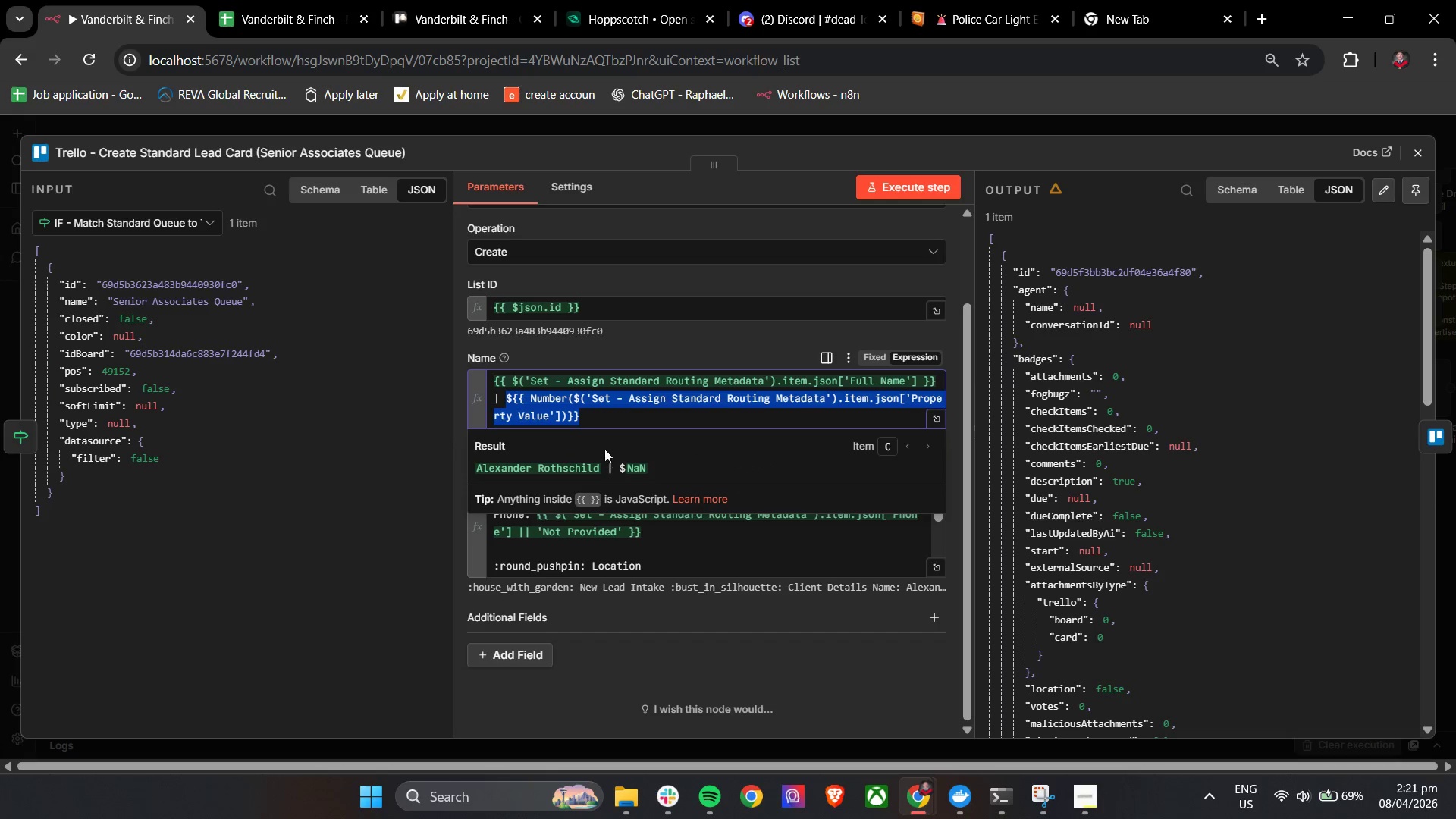 
left_click([604, 426])
 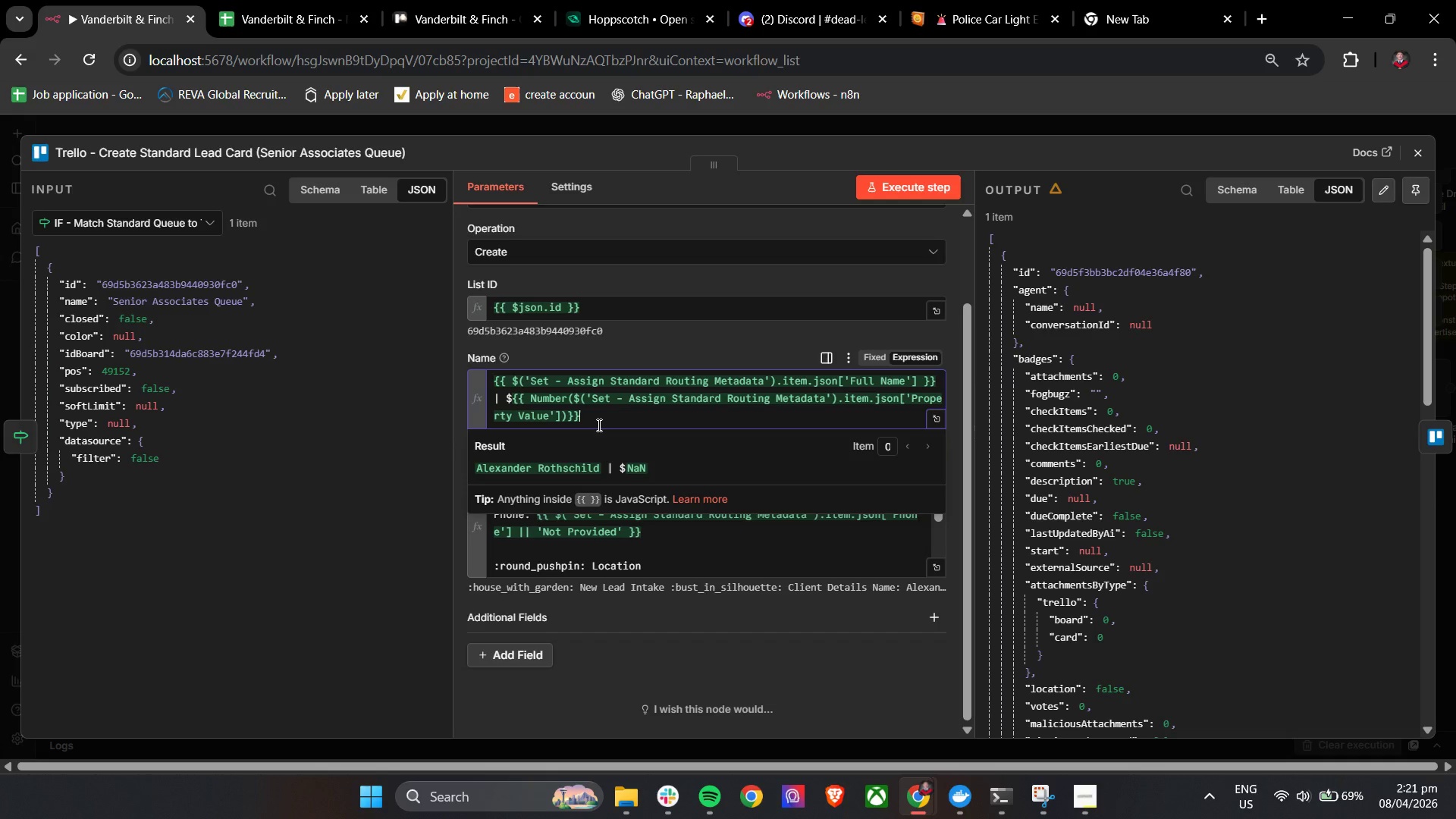 
left_click_drag(start_coordinate=[598, 425], to_coordinate=[512, 402])
 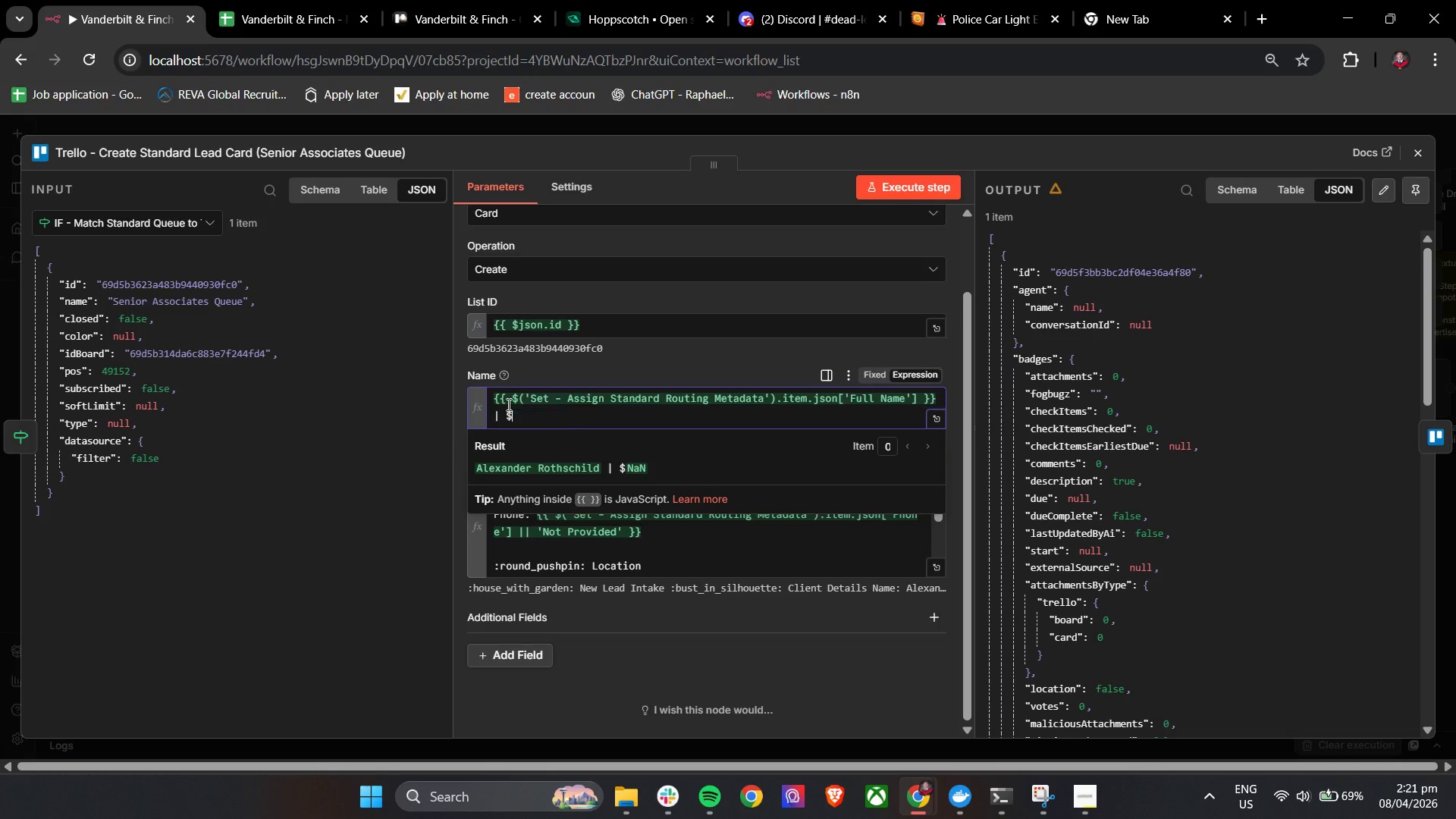 
key(Backspace)
 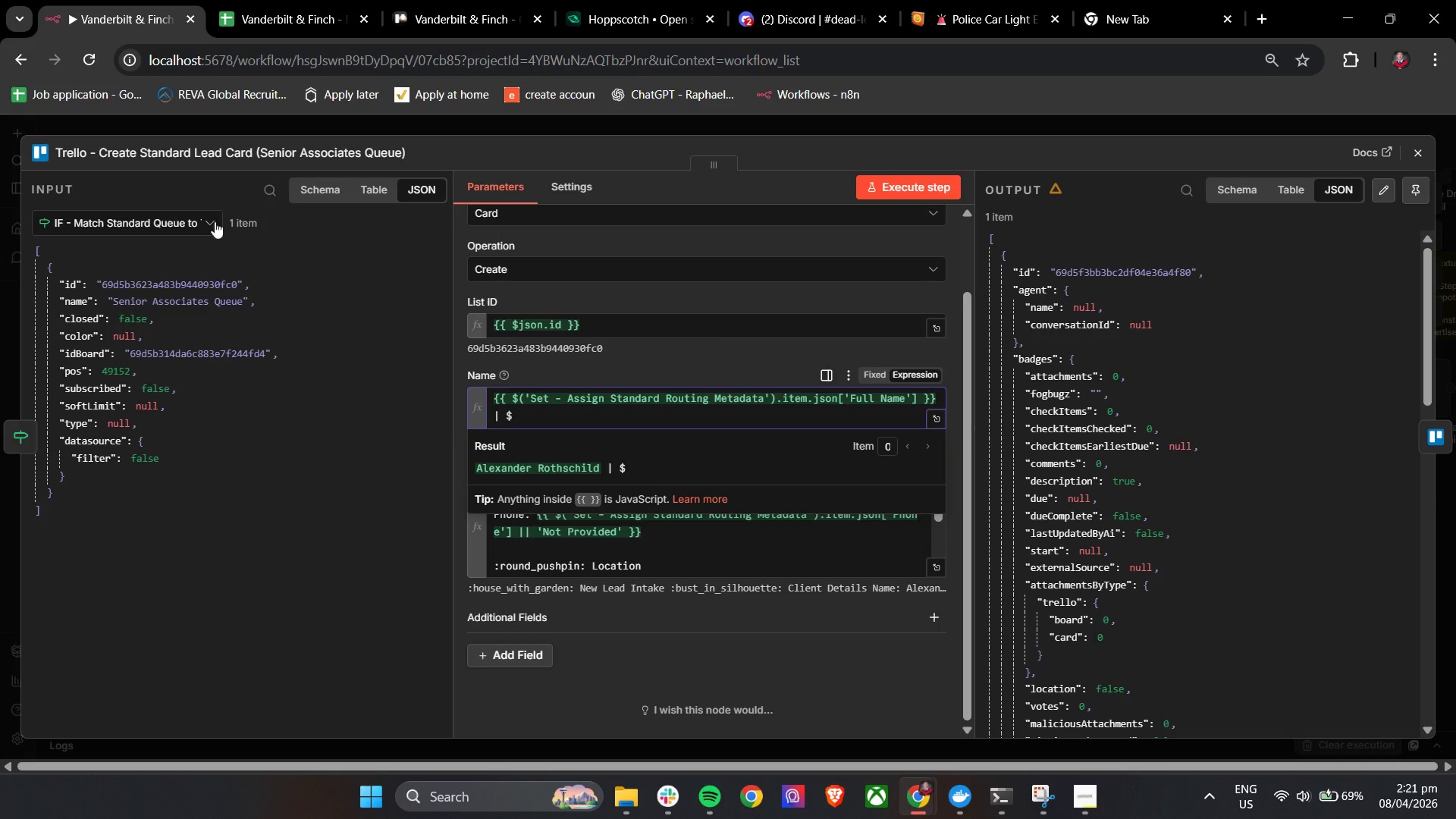 
left_click([132, 215])
 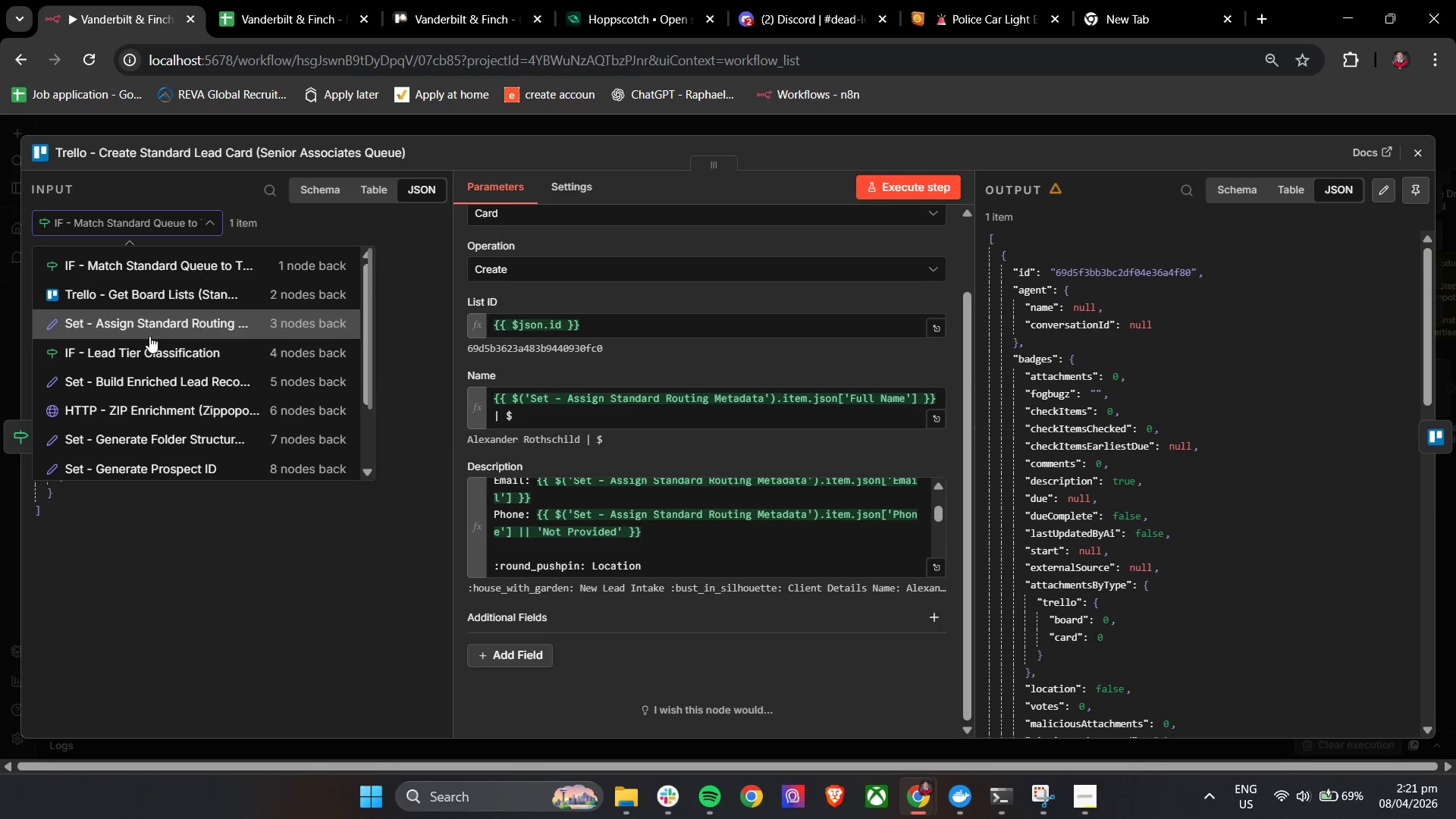 
left_click([152, 317])
 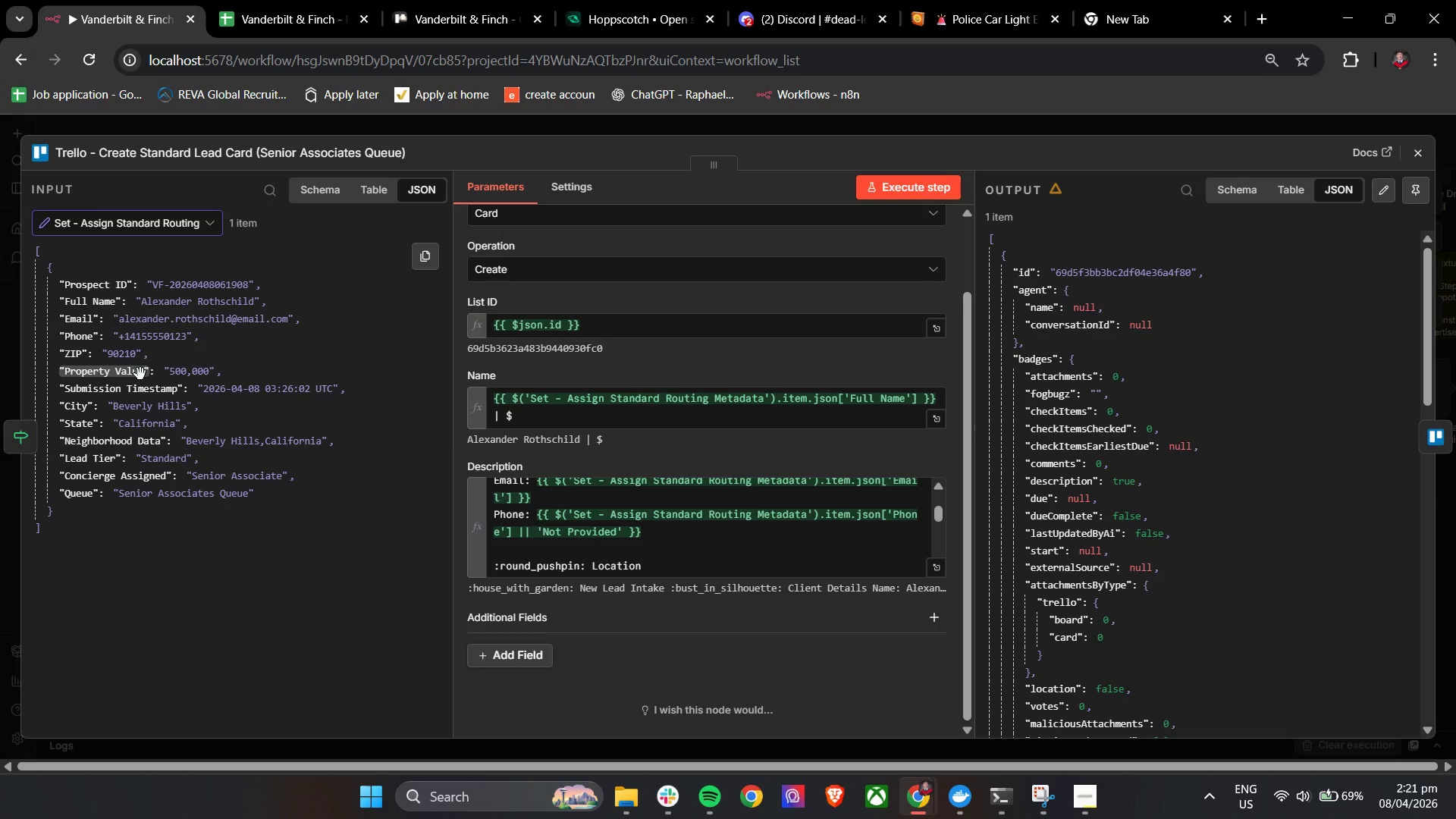 
left_click_drag(start_coordinate=[130, 375], to_coordinate=[532, 414])
 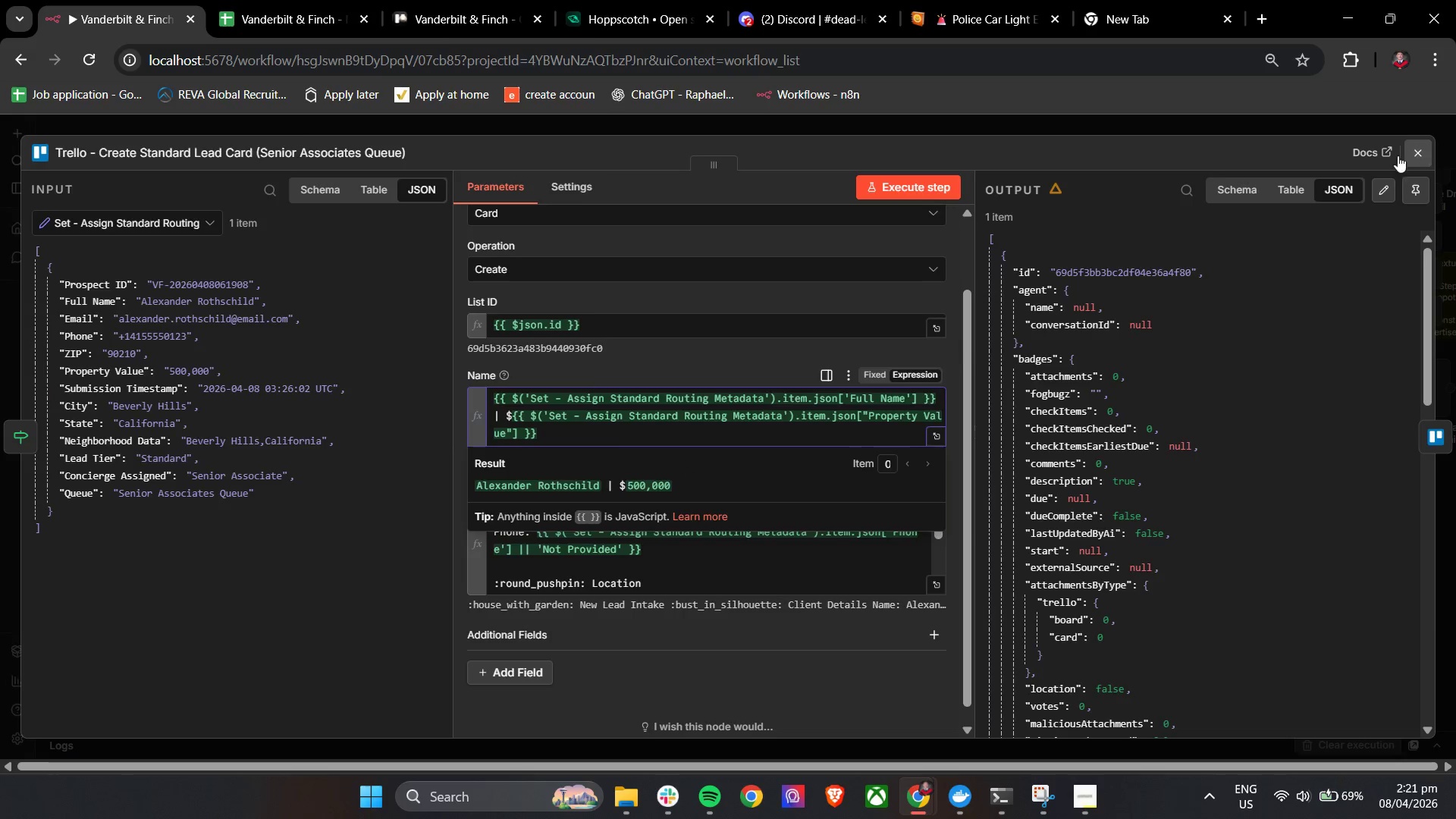 
wait(7.3)
 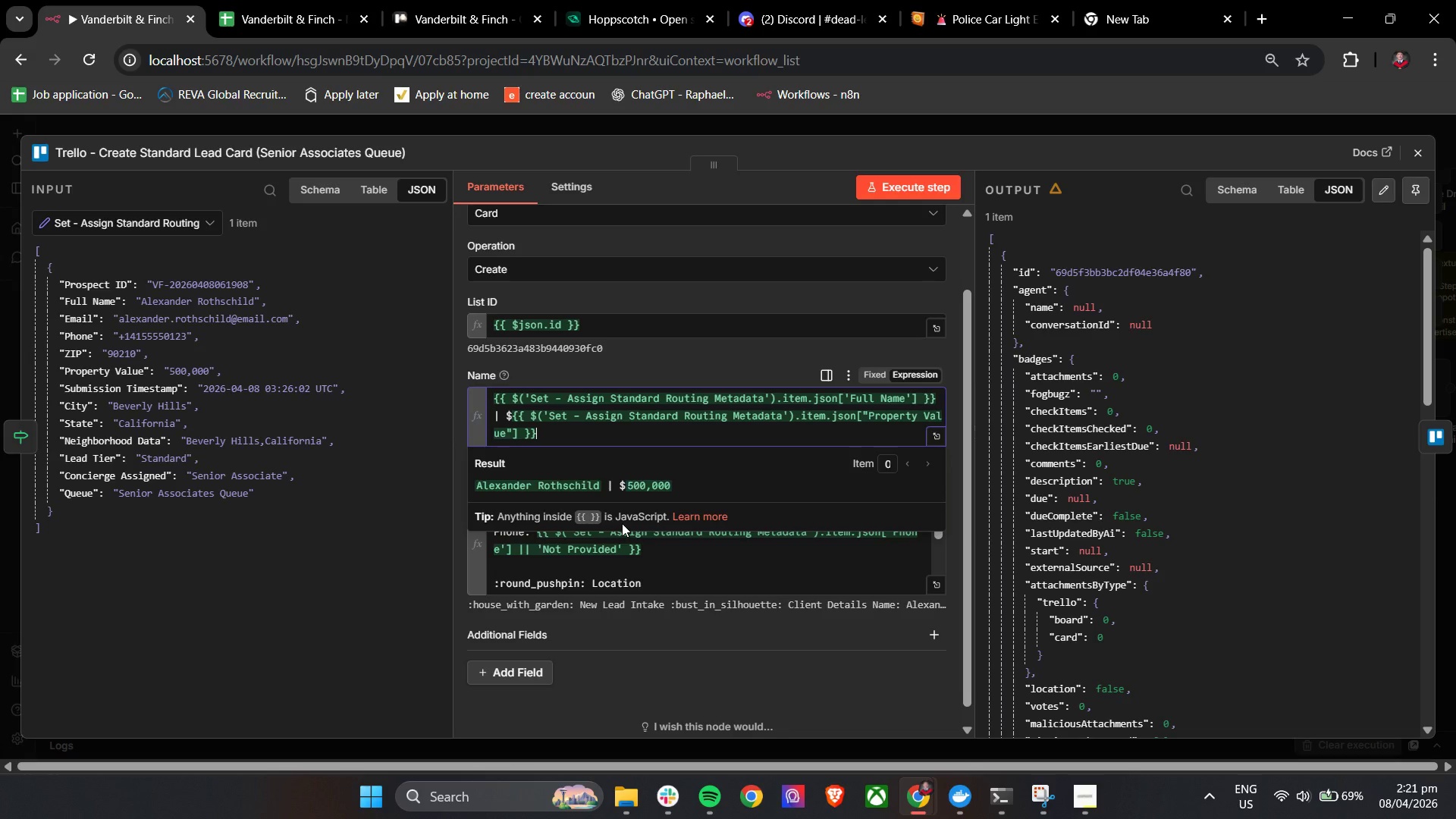 
double_click([309, 0])
 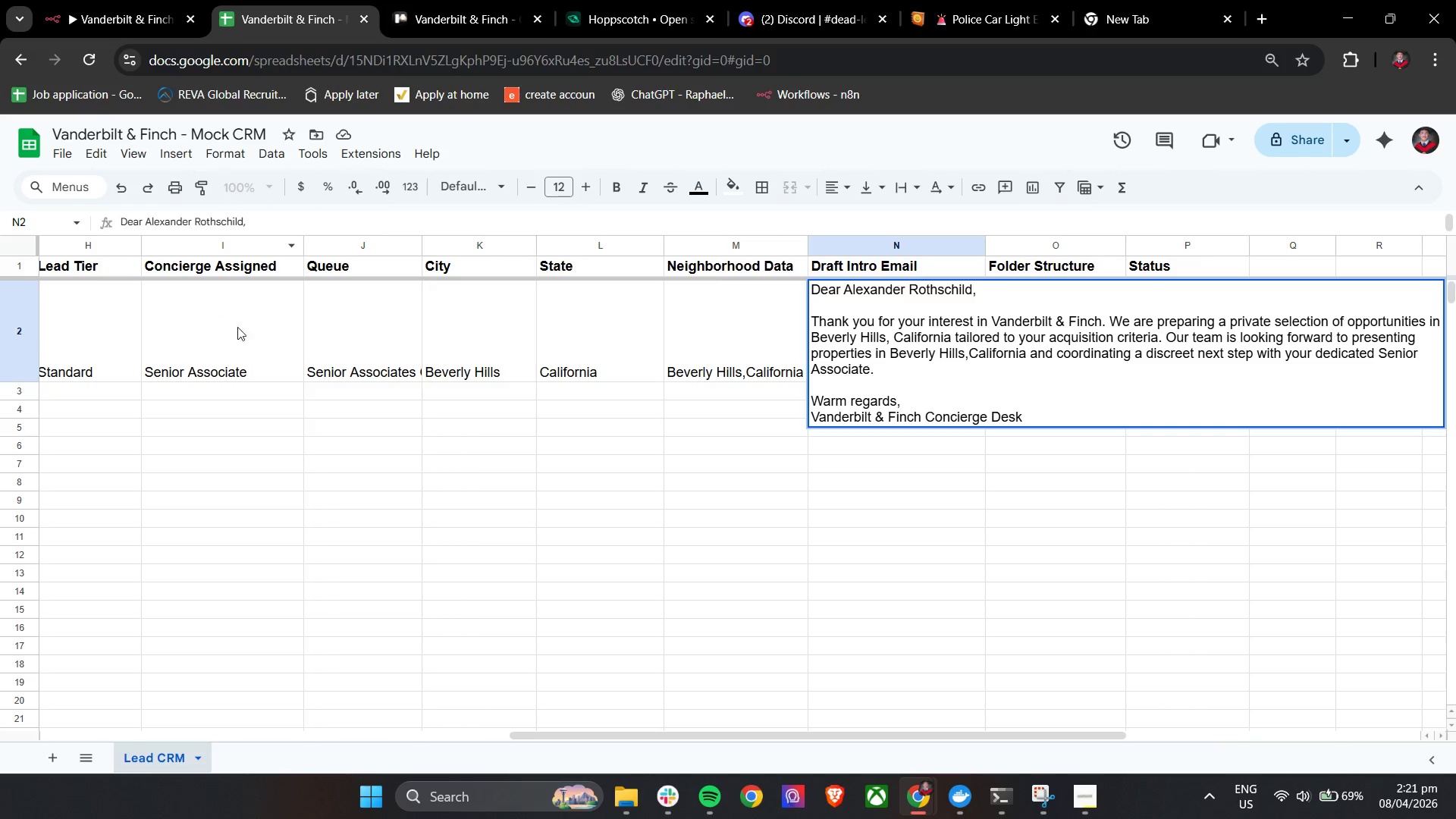 
left_click([25, 321])
 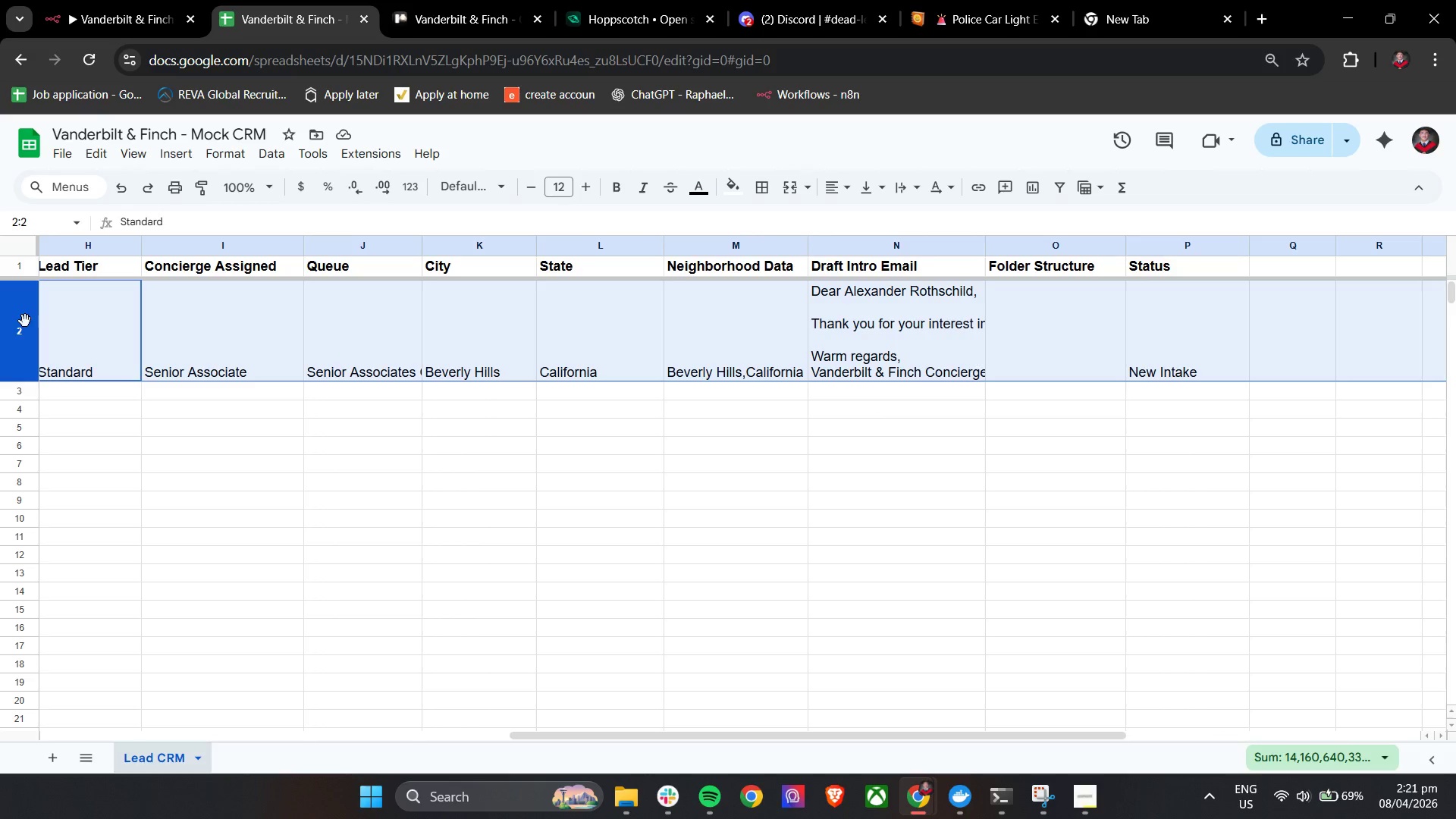 
key(Backspace)
 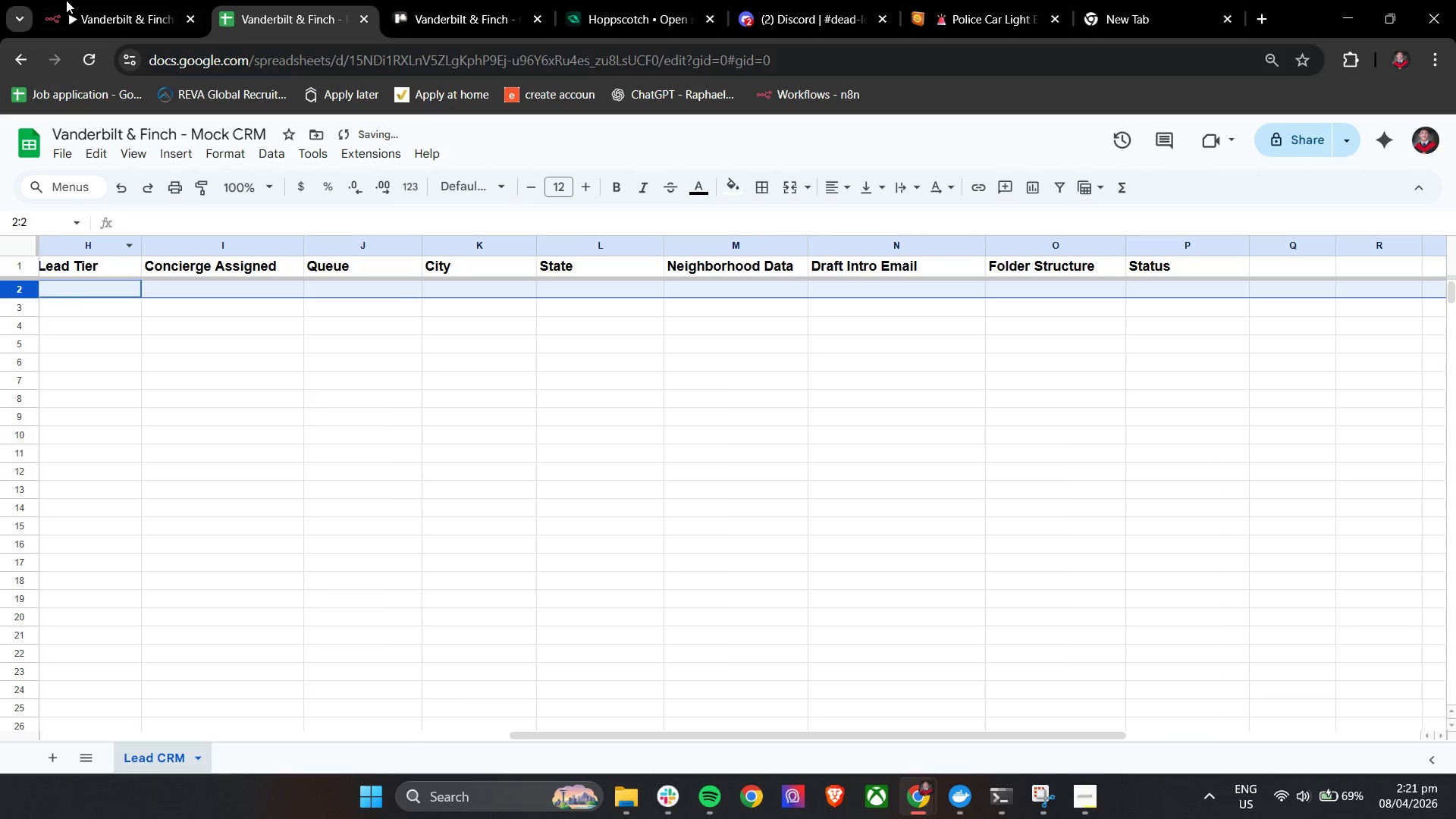 
left_click([61, 0])
 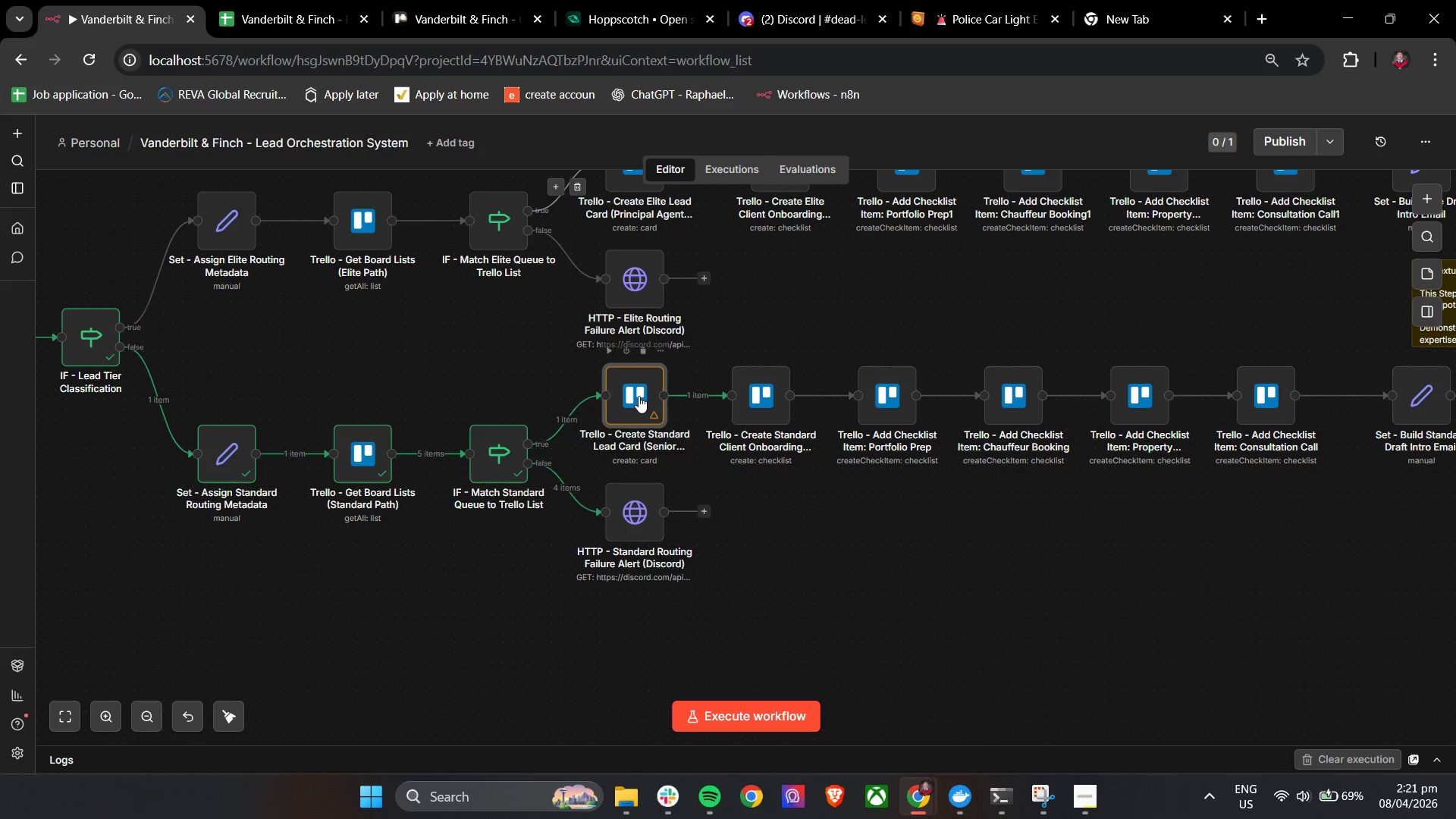 
double_click([639, 396])
 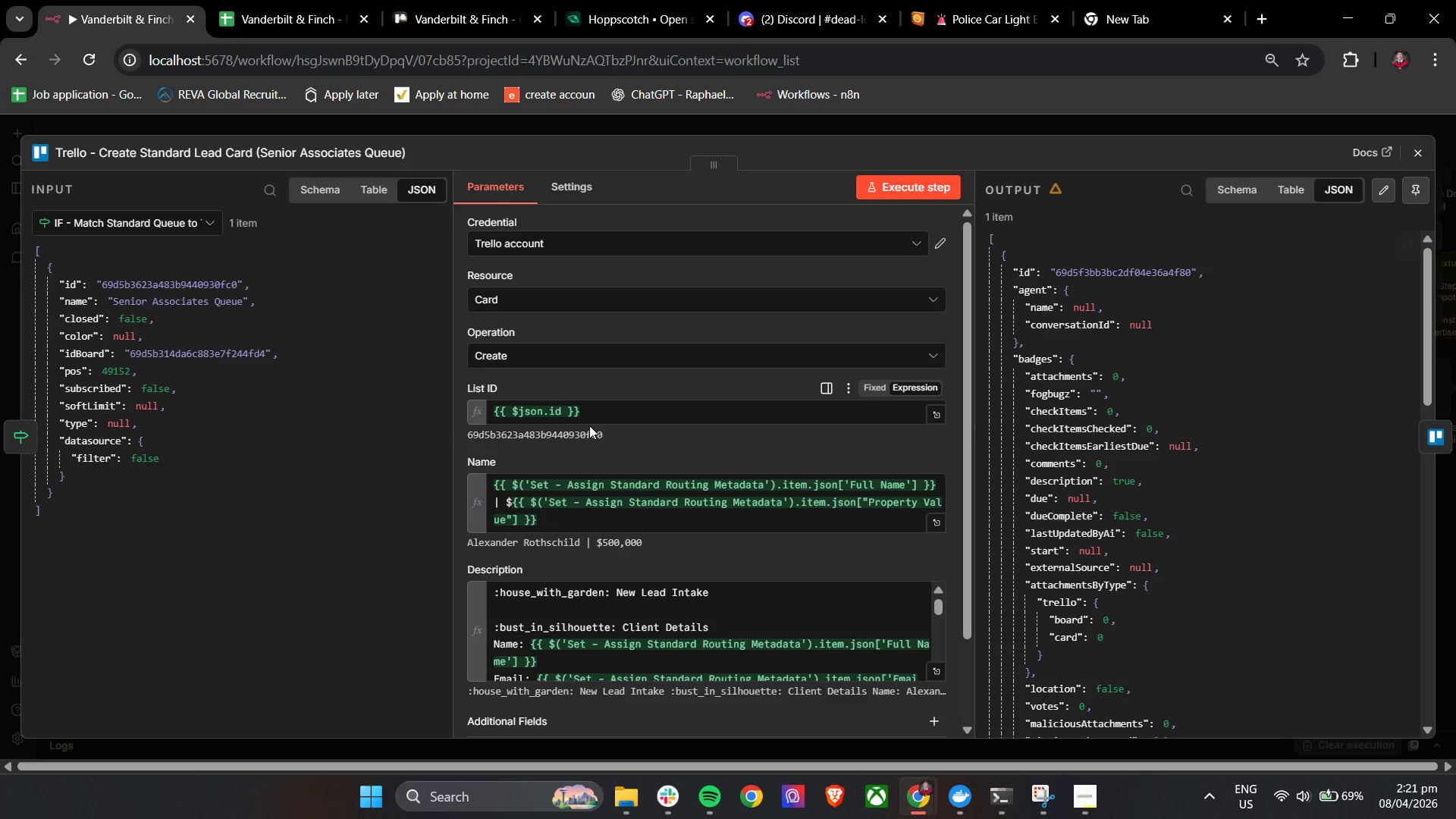 
left_click([708, 454])
 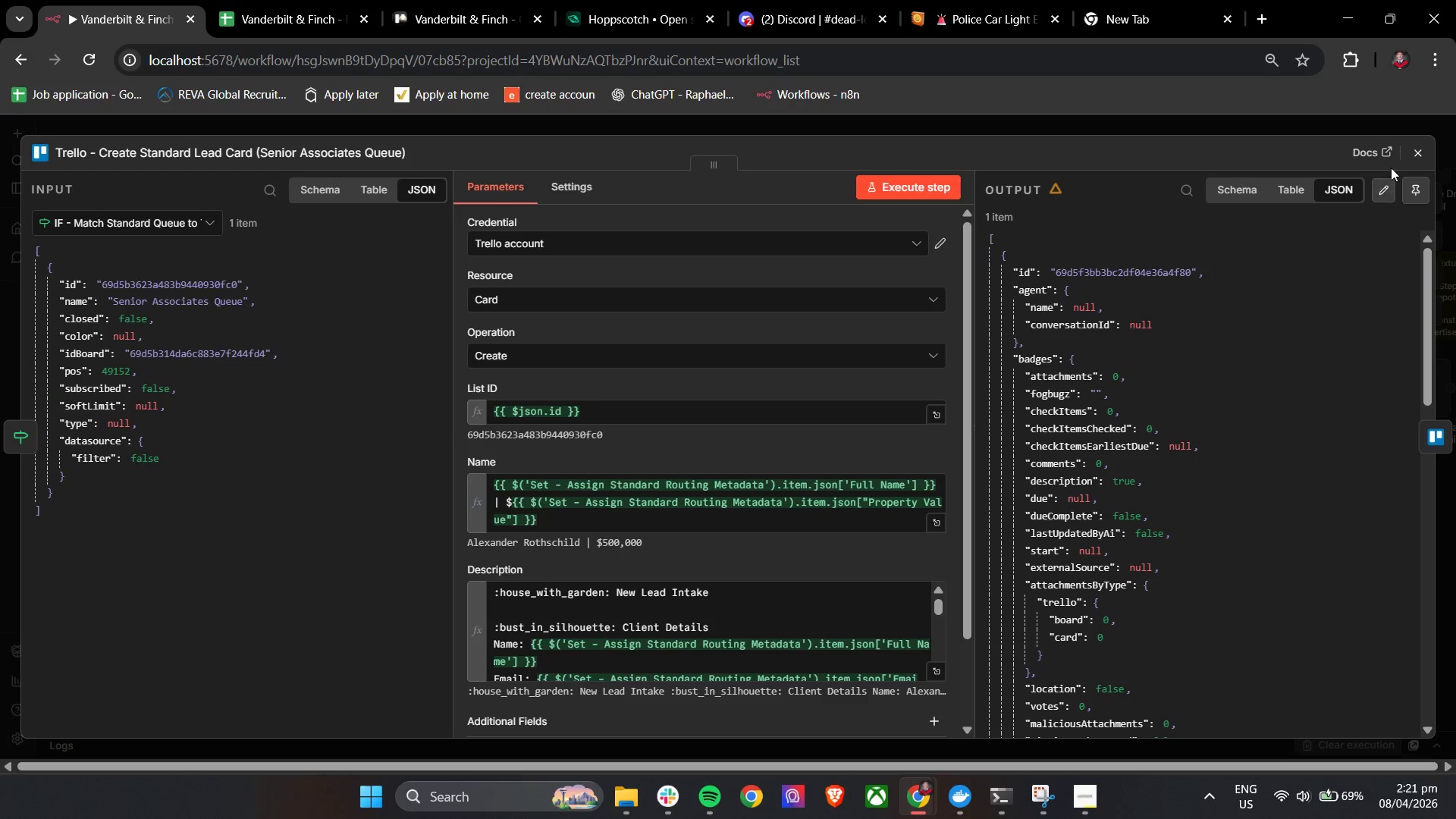 
left_click([1413, 161])
 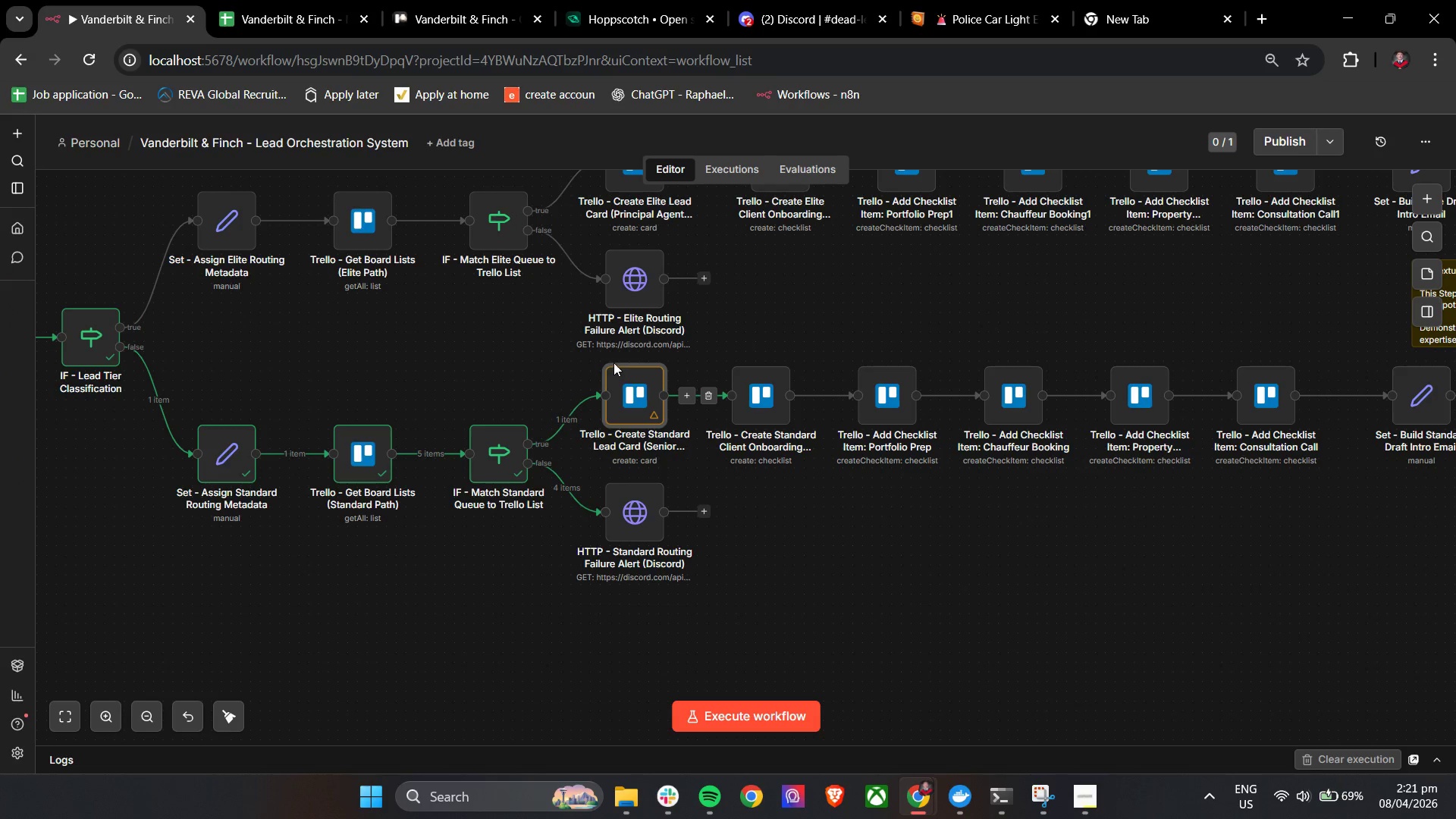 
left_click([608, 354])
 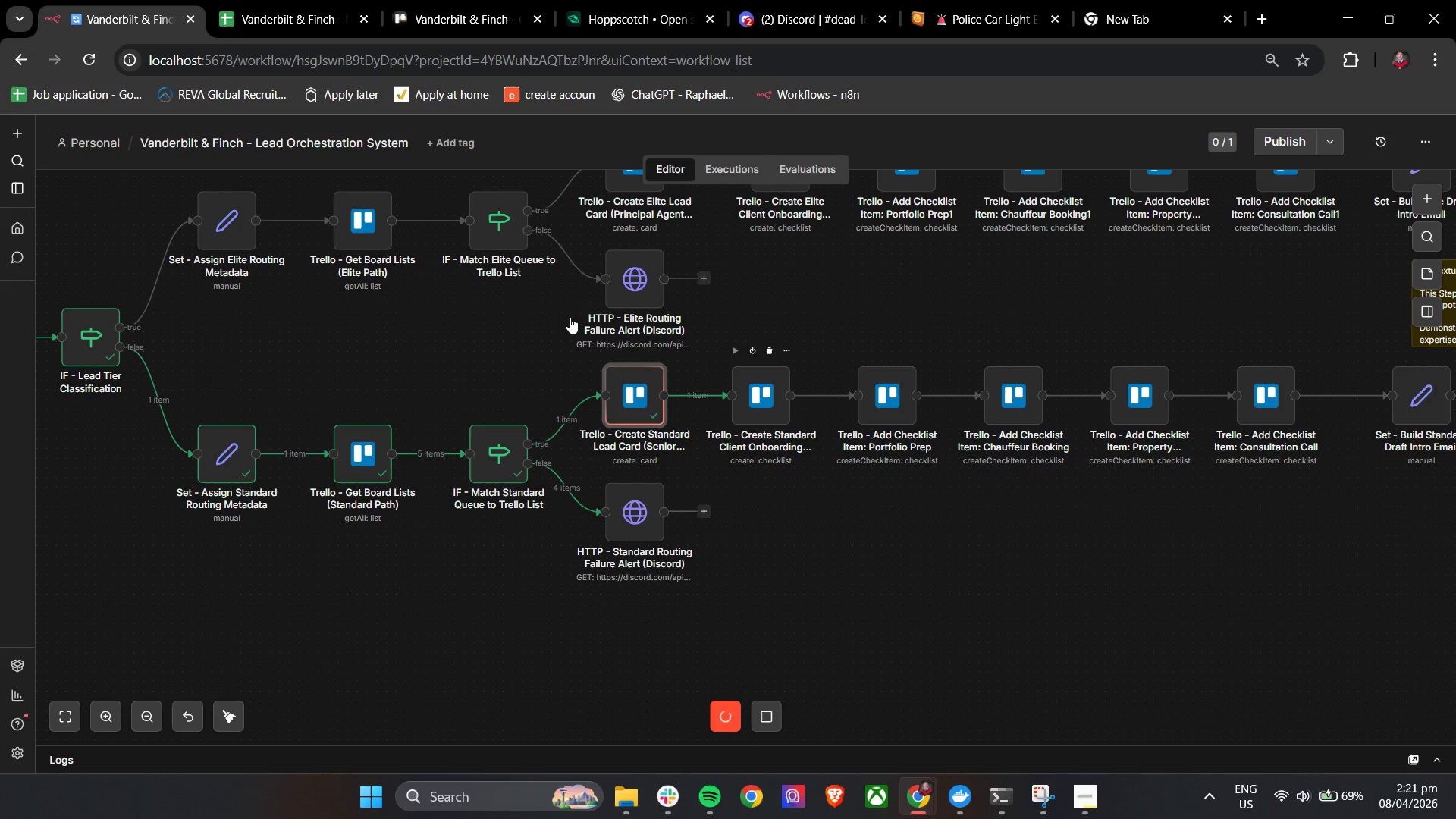 
left_click([436, 0])
 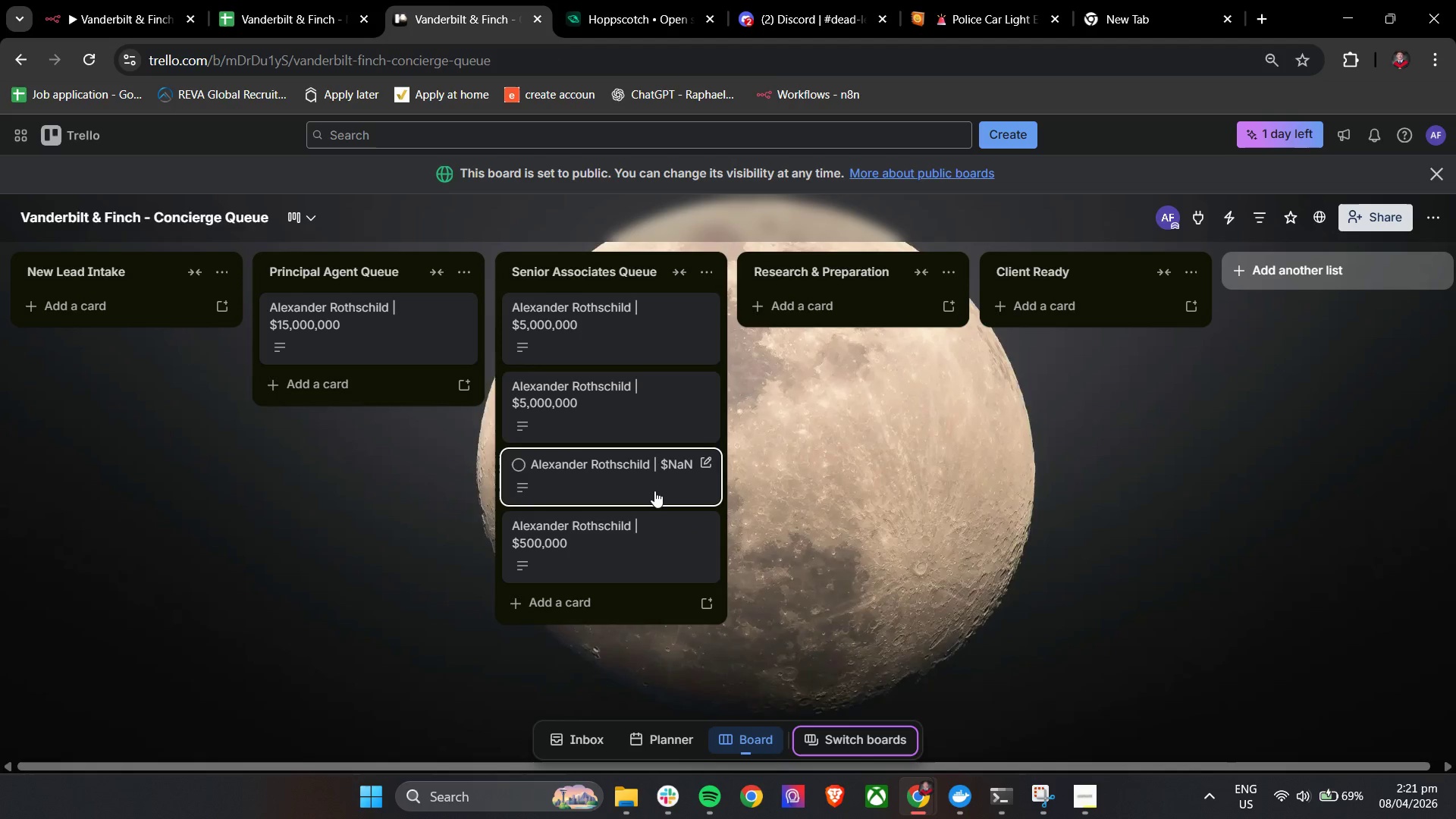 
left_click([654, 483])
 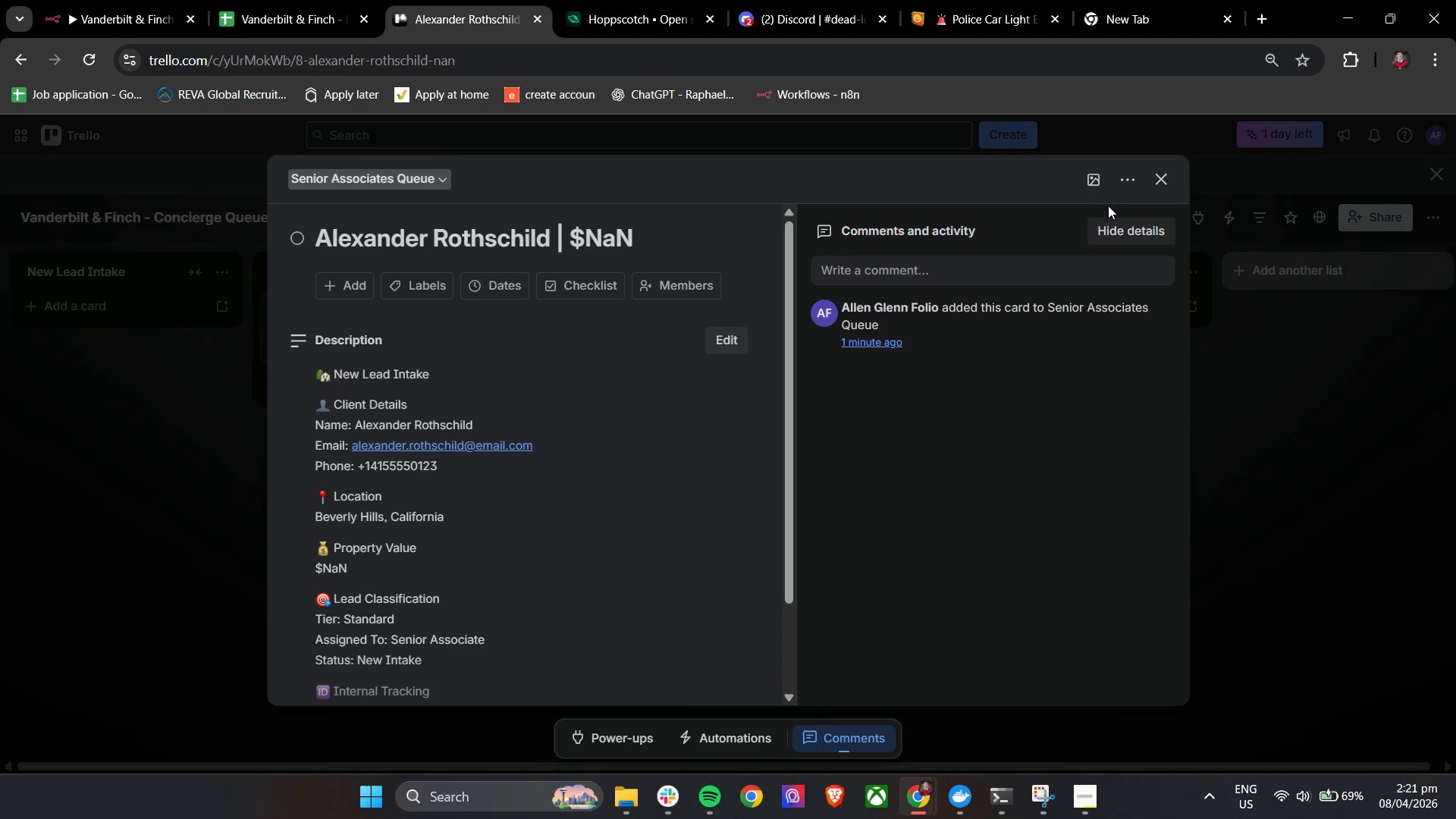 
left_click([1127, 192])
 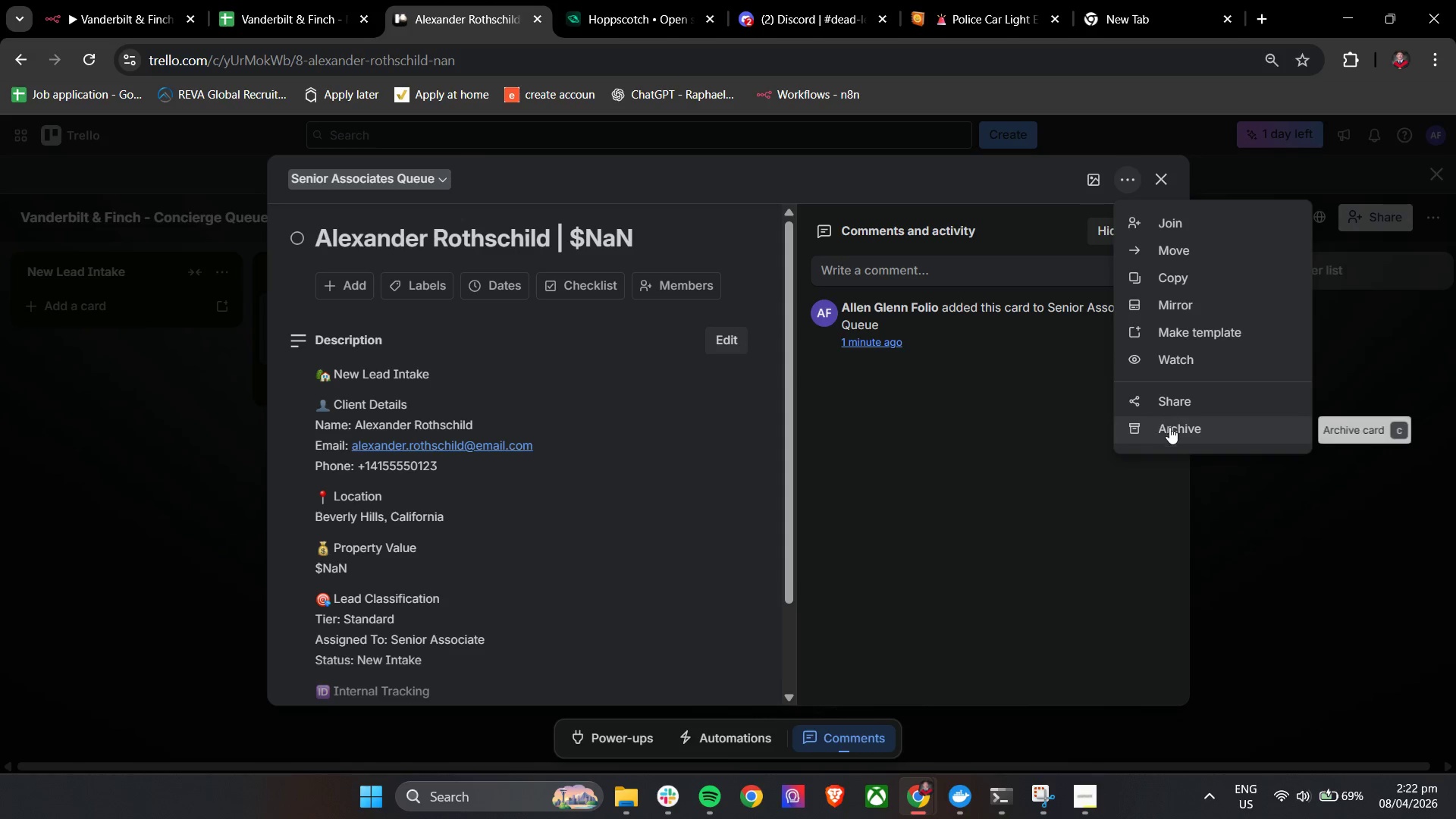 
left_click([1169, 427])
 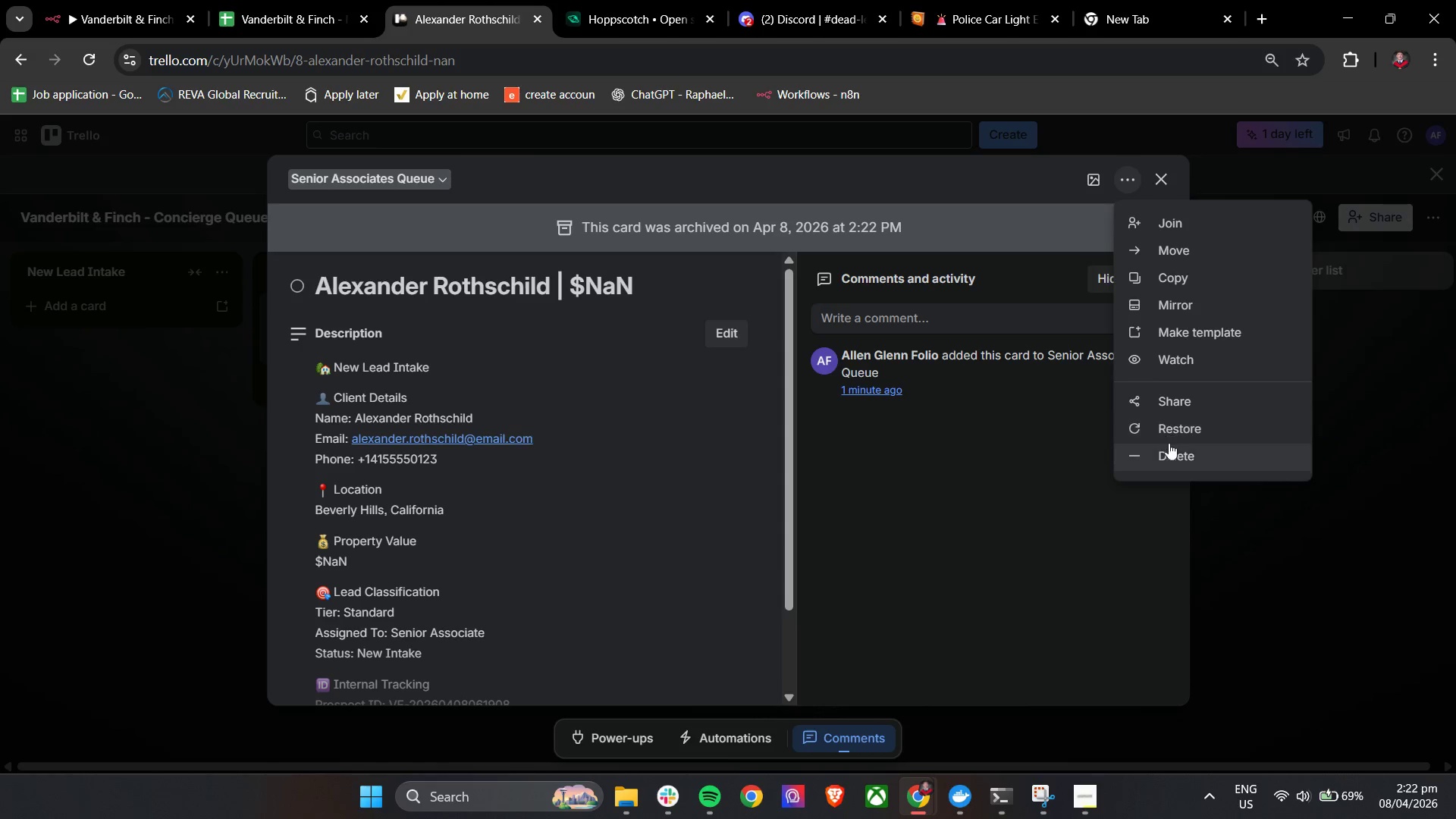 
left_click([1171, 452])
 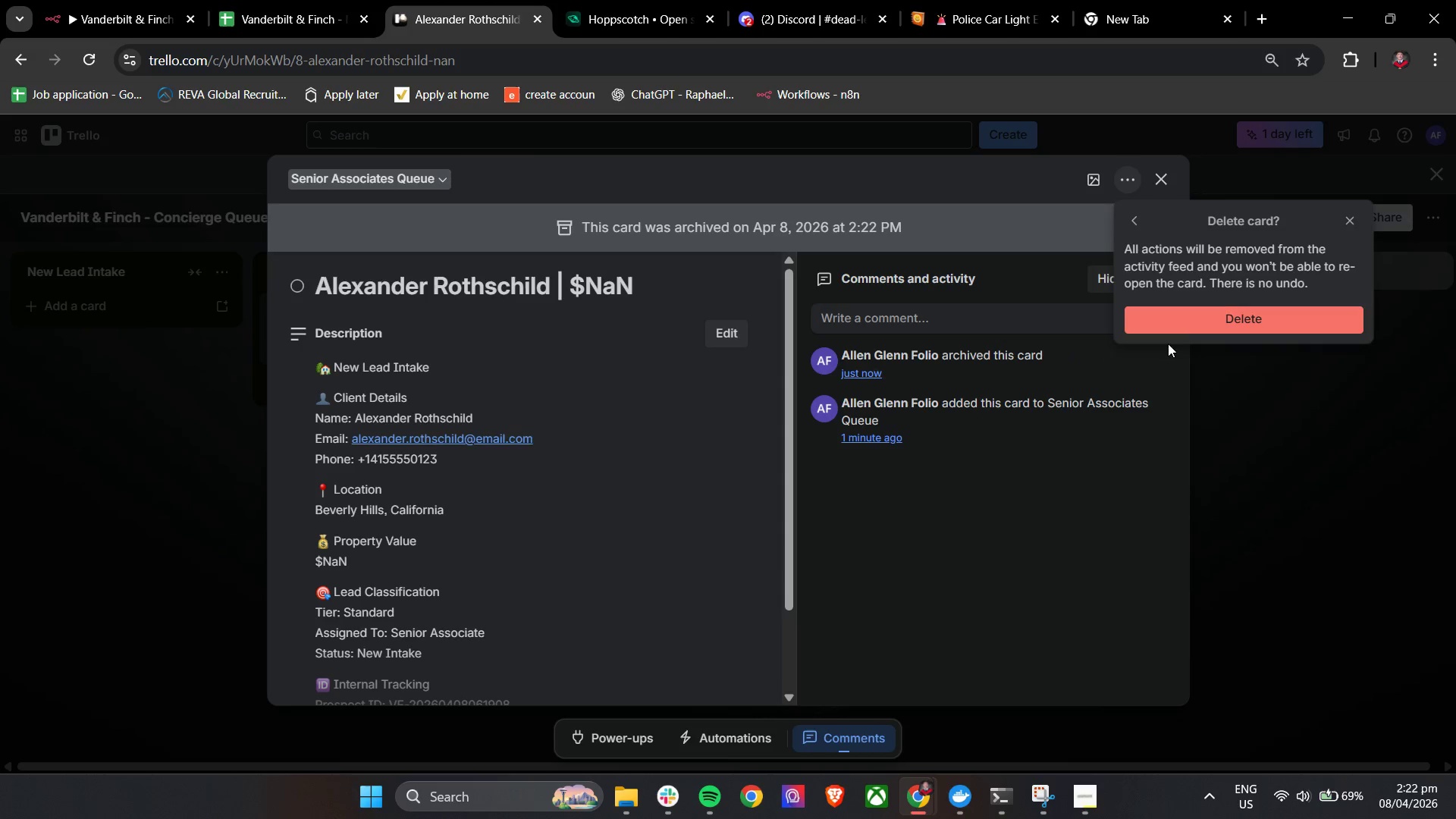 
left_click([1181, 323])
 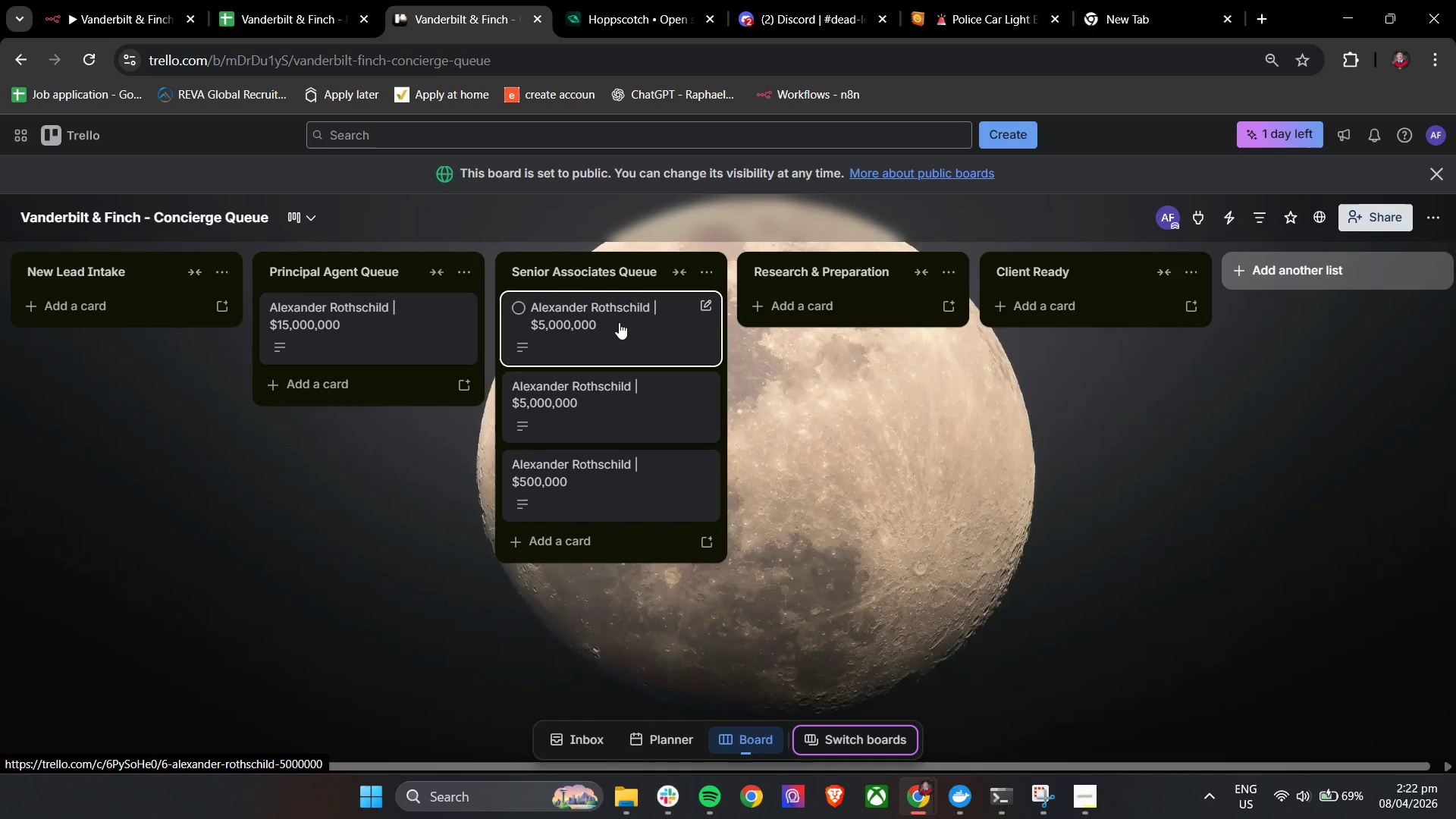 
left_click([619, 322])
 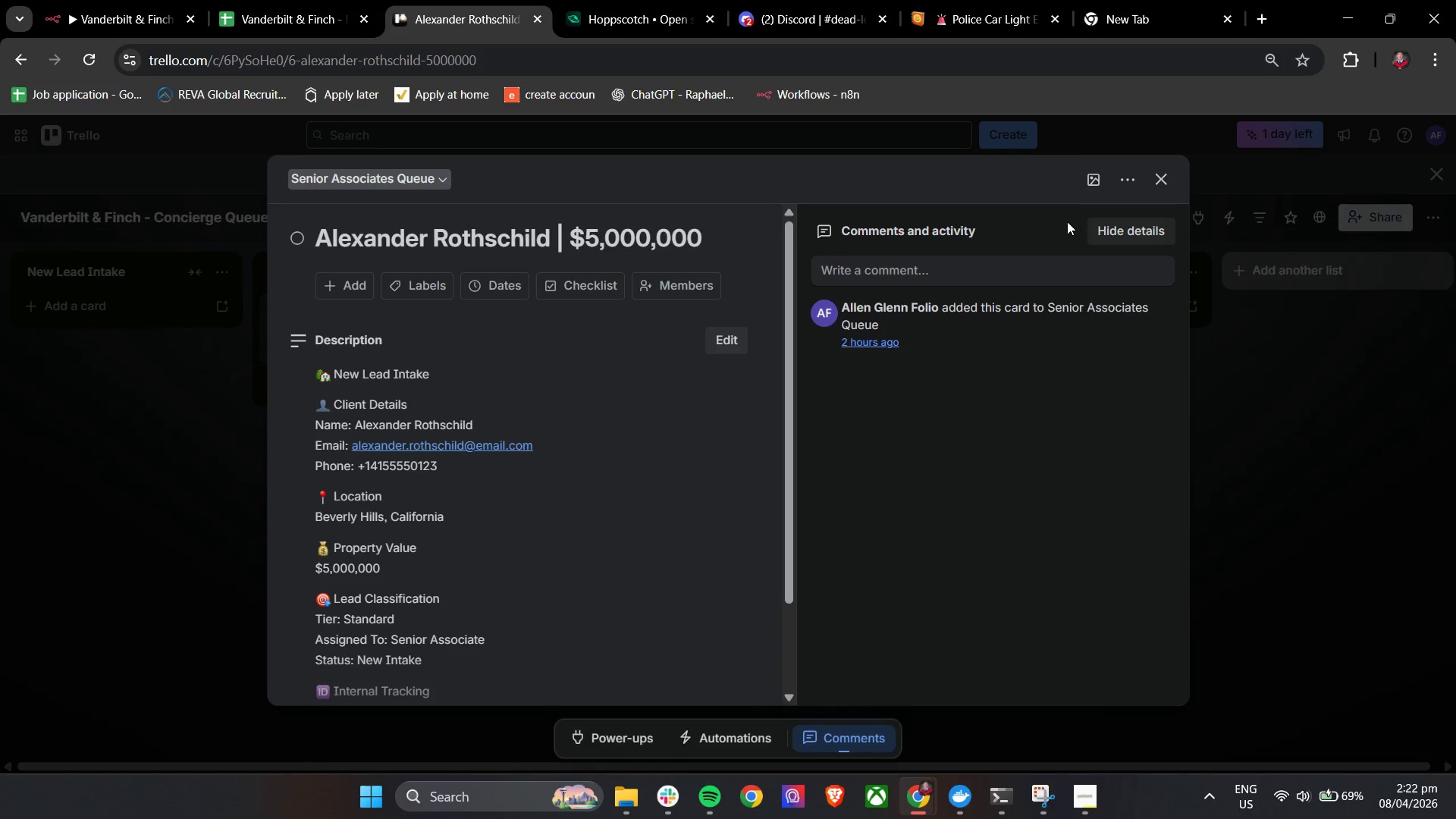 
left_click([1116, 182])
 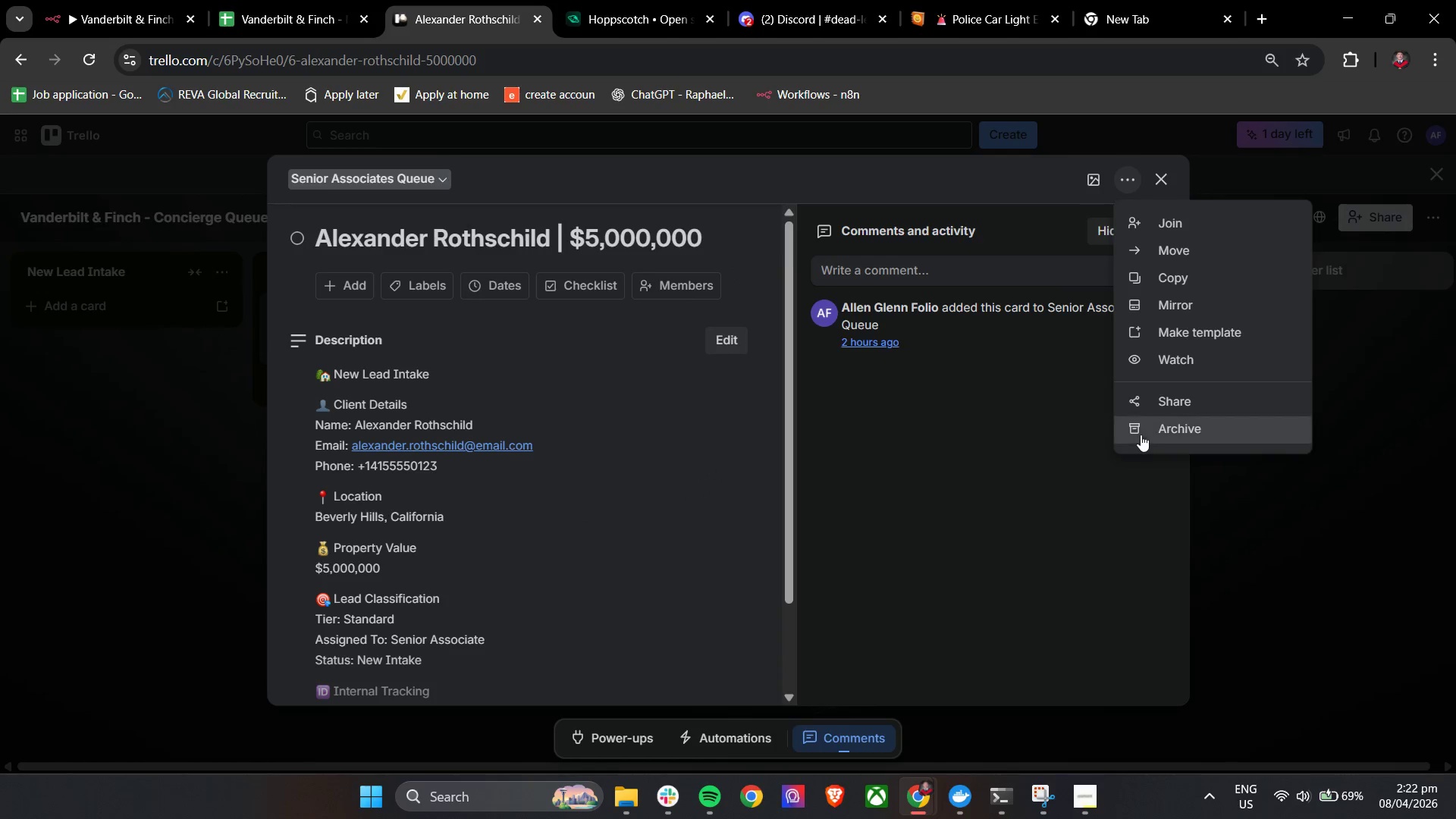 
double_click([1142, 435])
 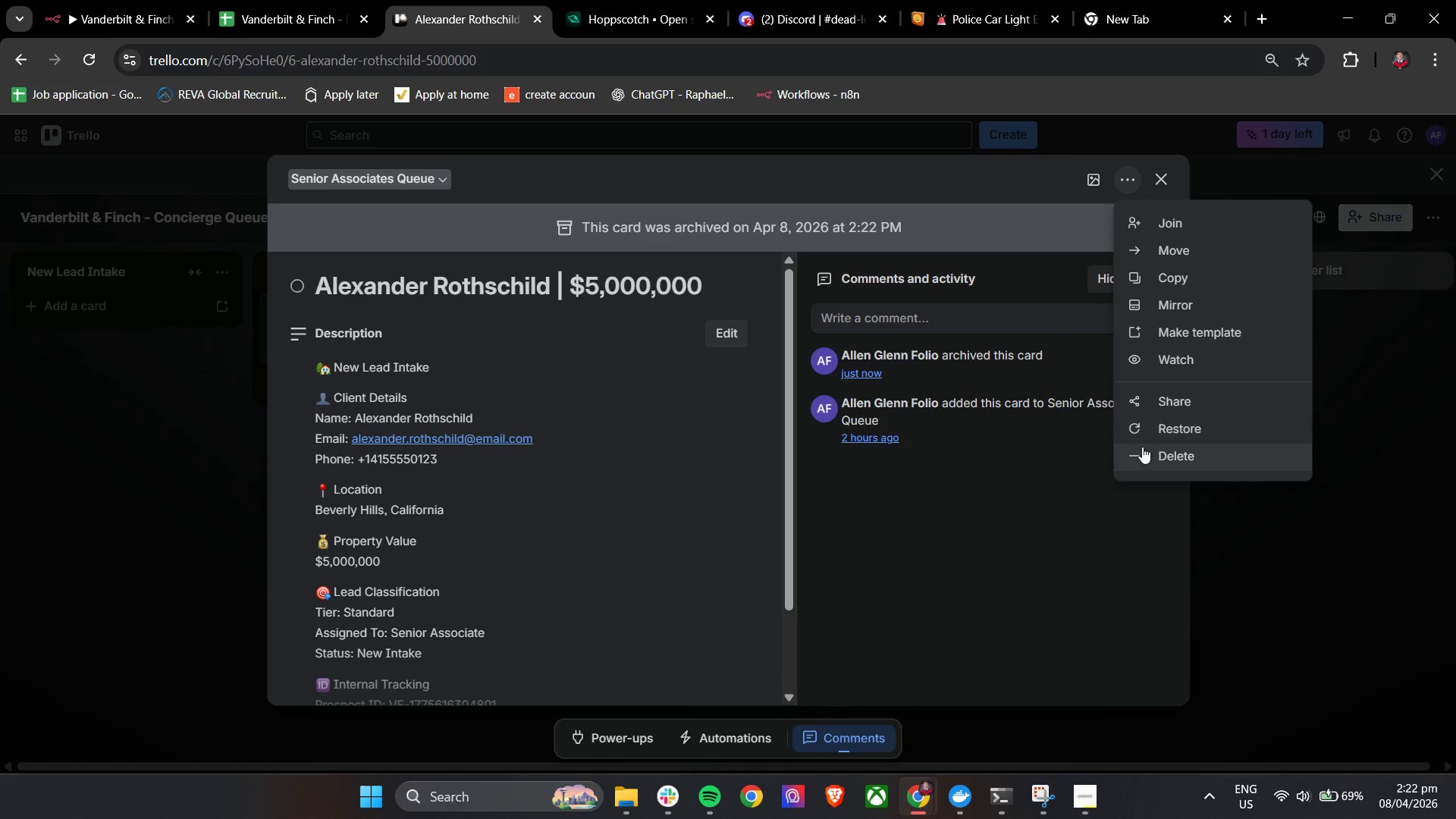 
left_click([1145, 455])
 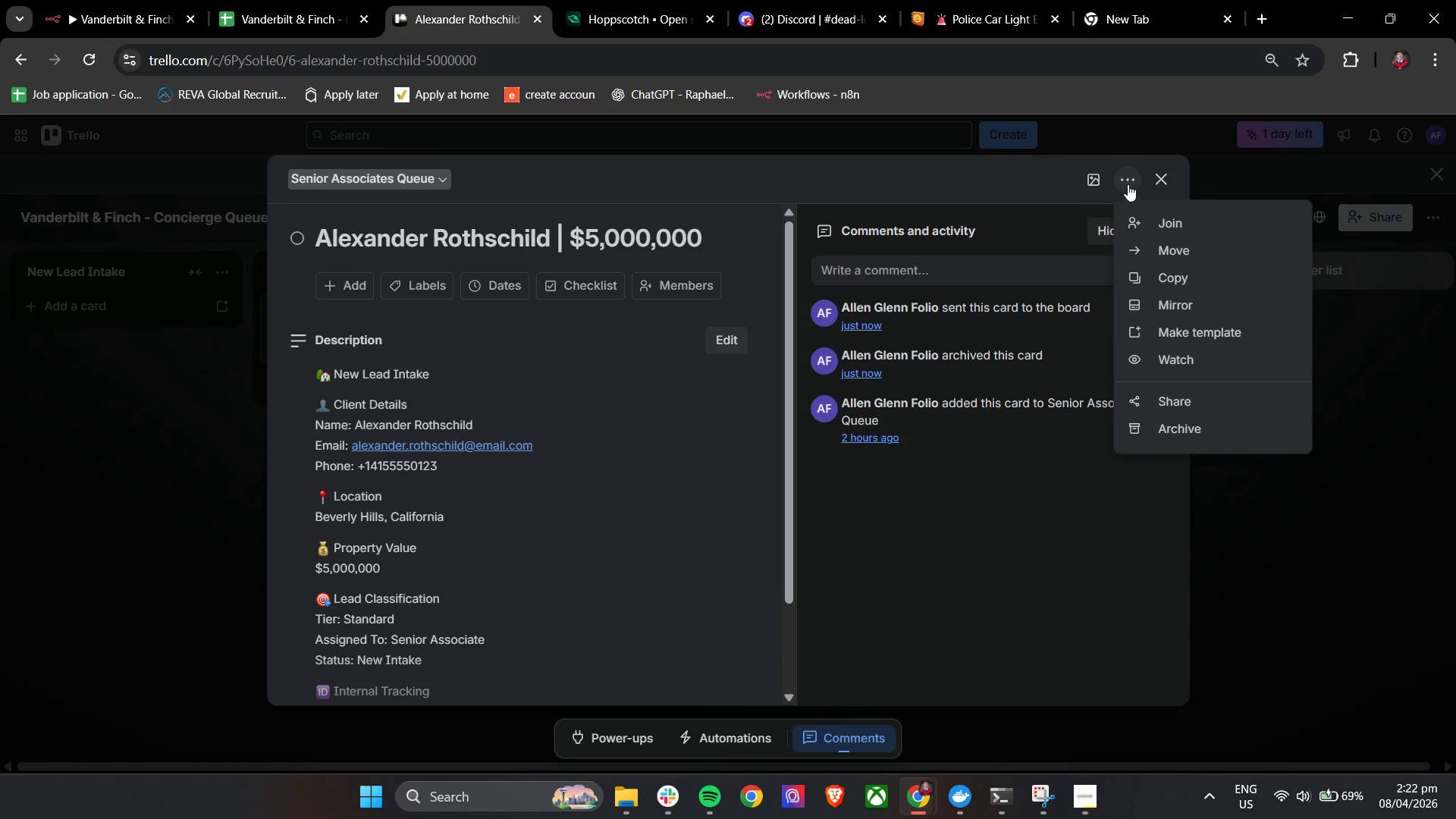 
left_click([1156, 177])
 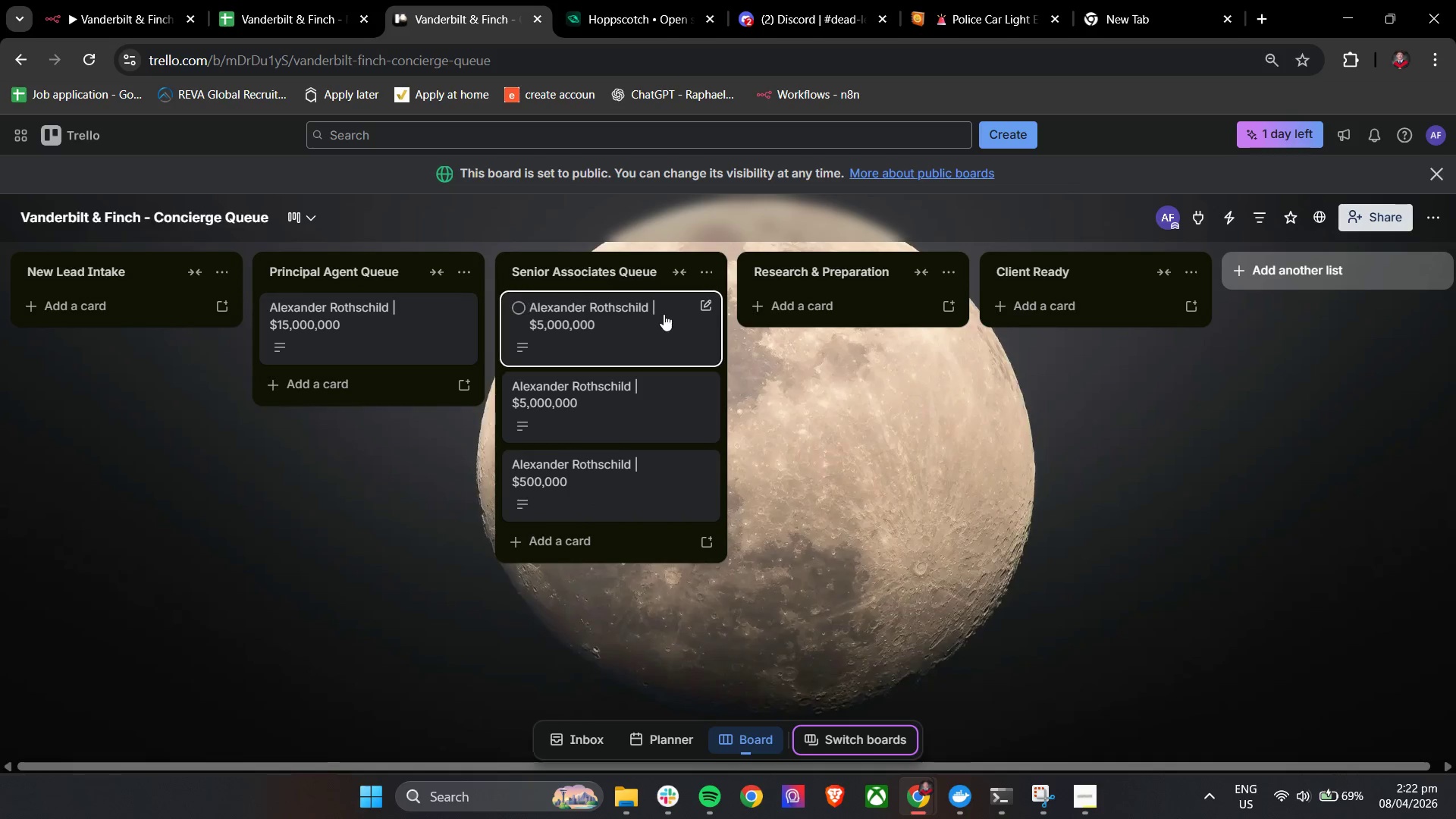 
left_click([670, 312])
 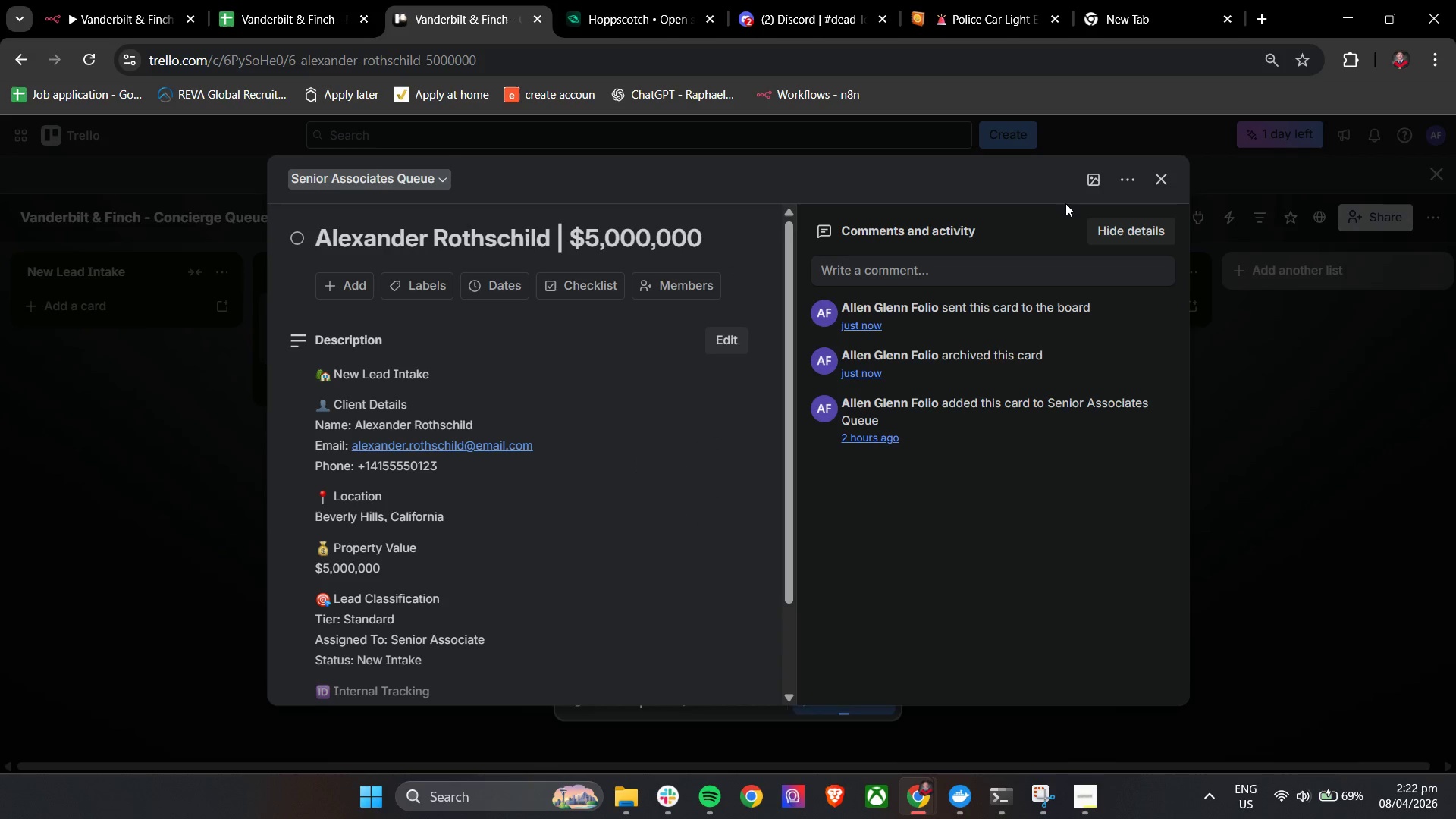 
left_click([1122, 186])
 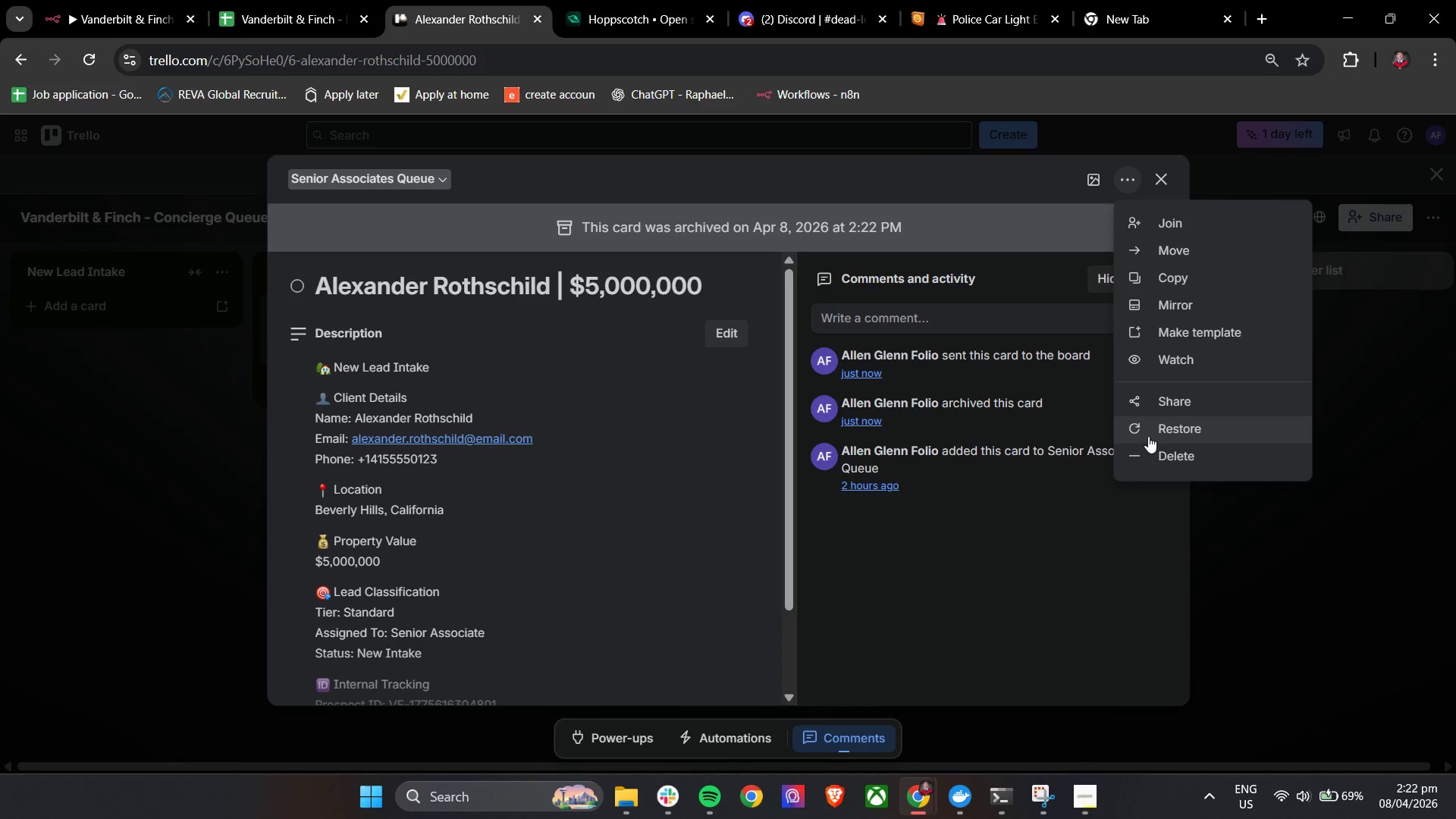 
left_click([1145, 448])
 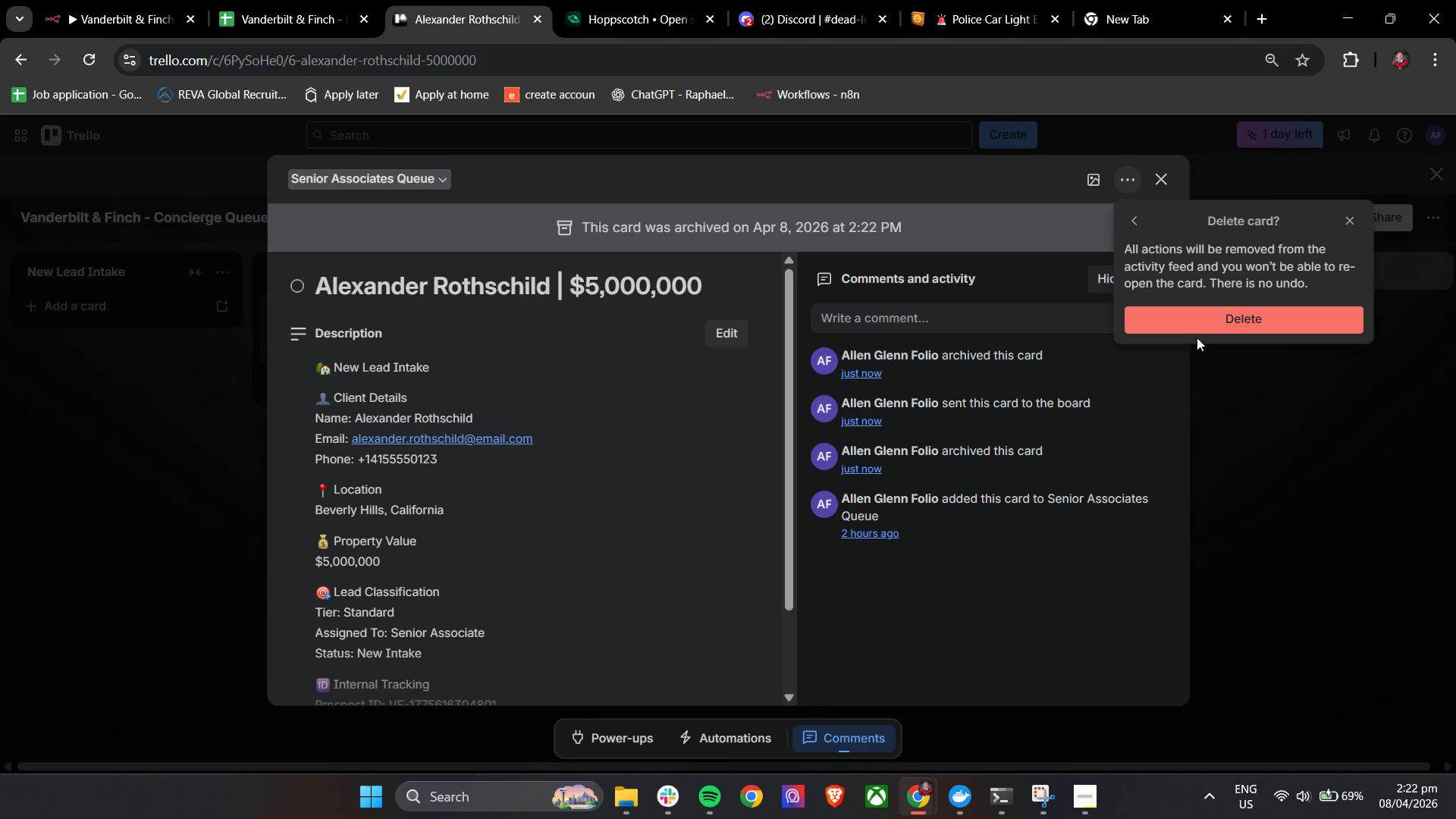 
left_click([1197, 329])
 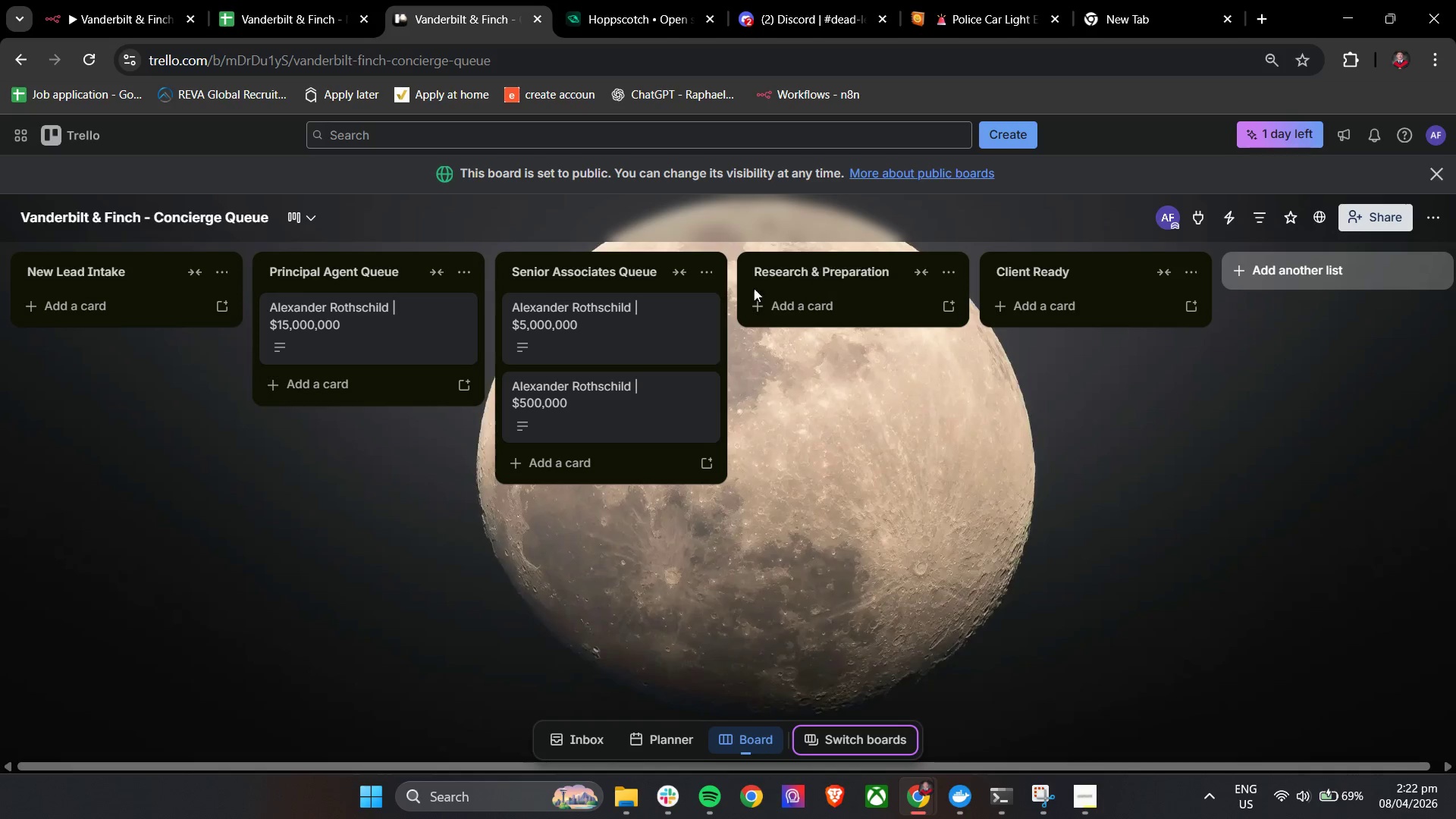 
left_click([638, 312])
 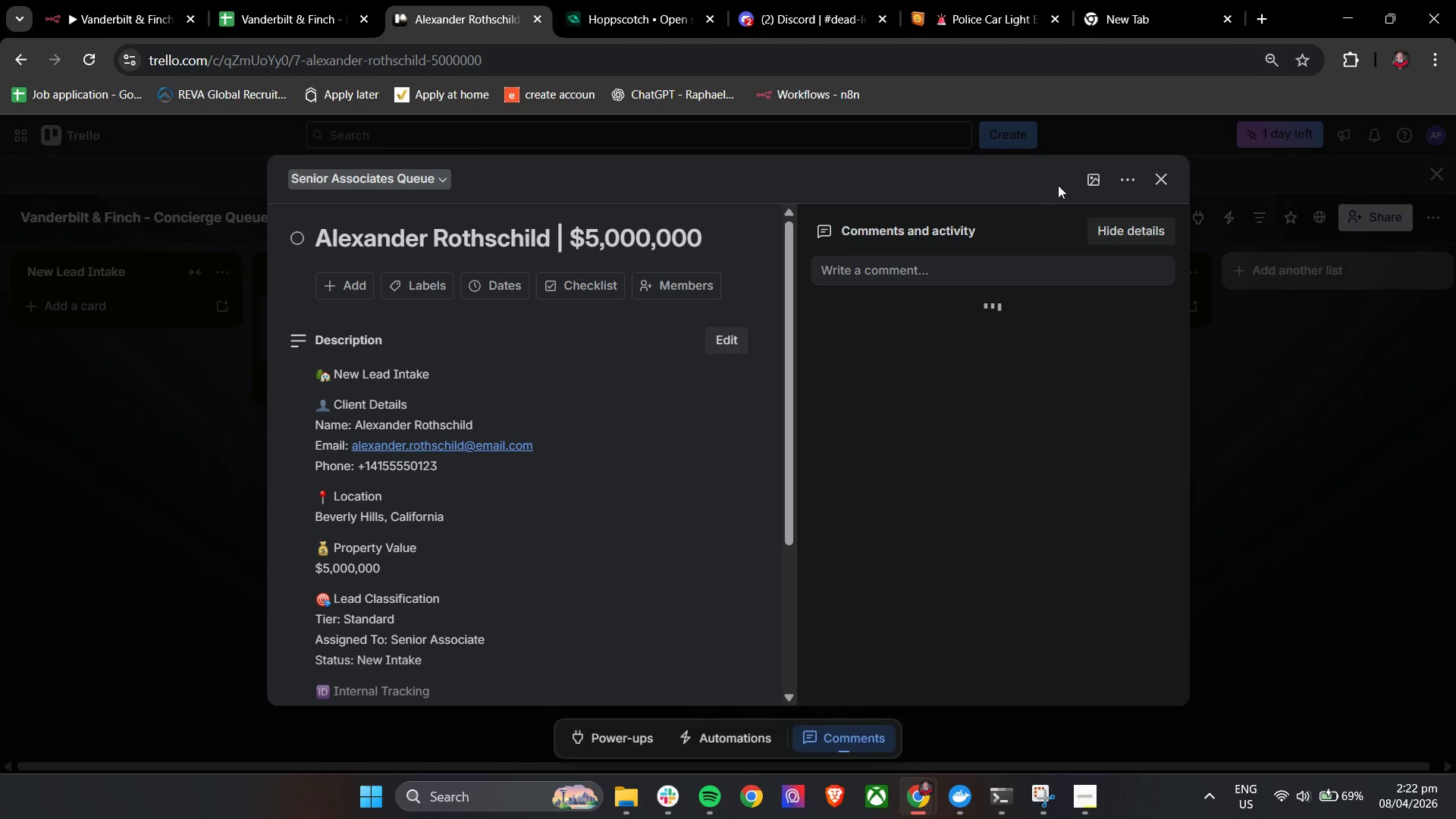 
left_click([1131, 185])
 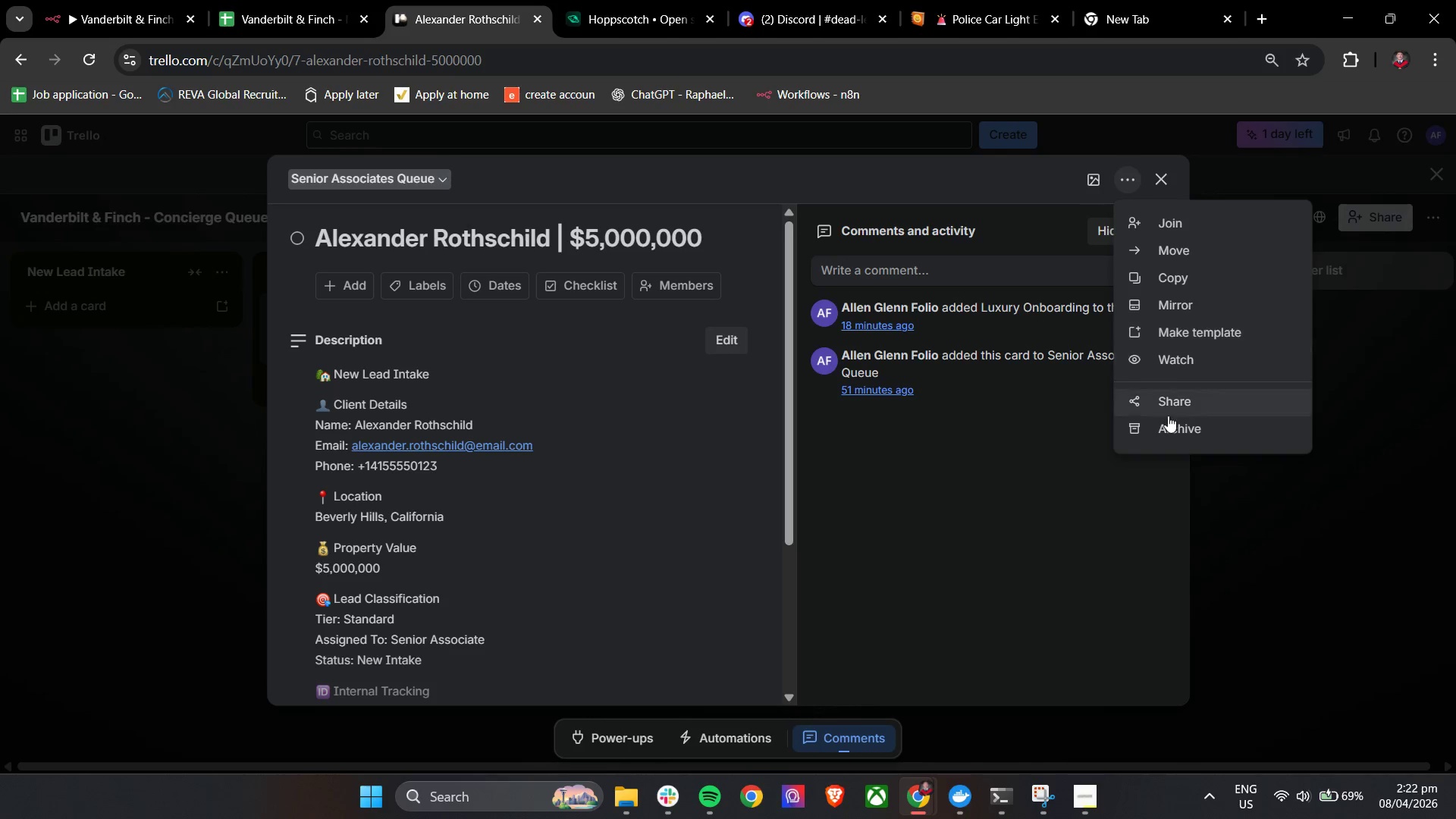 
left_click([1170, 428])
 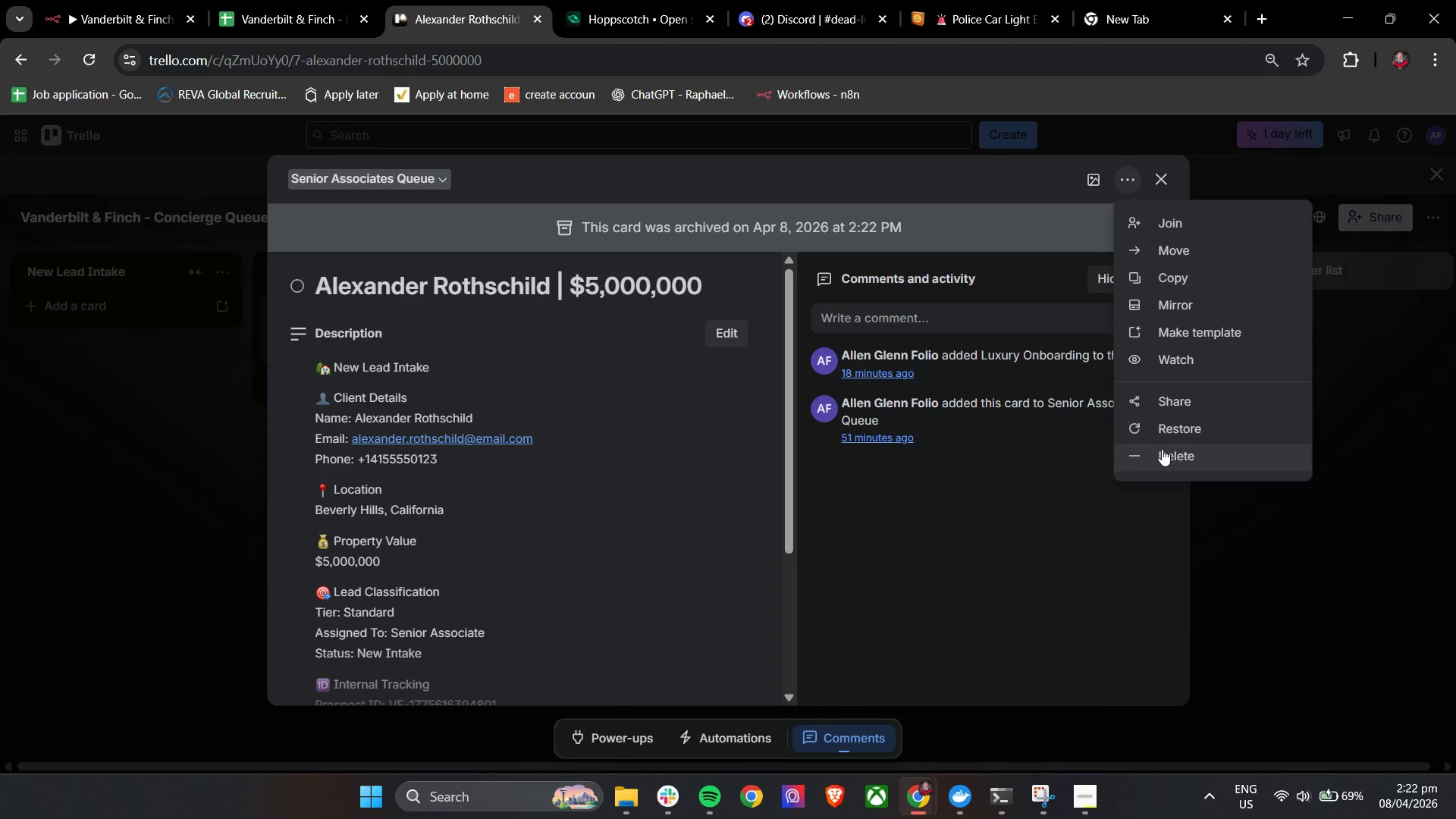 
left_click([1162, 457])
 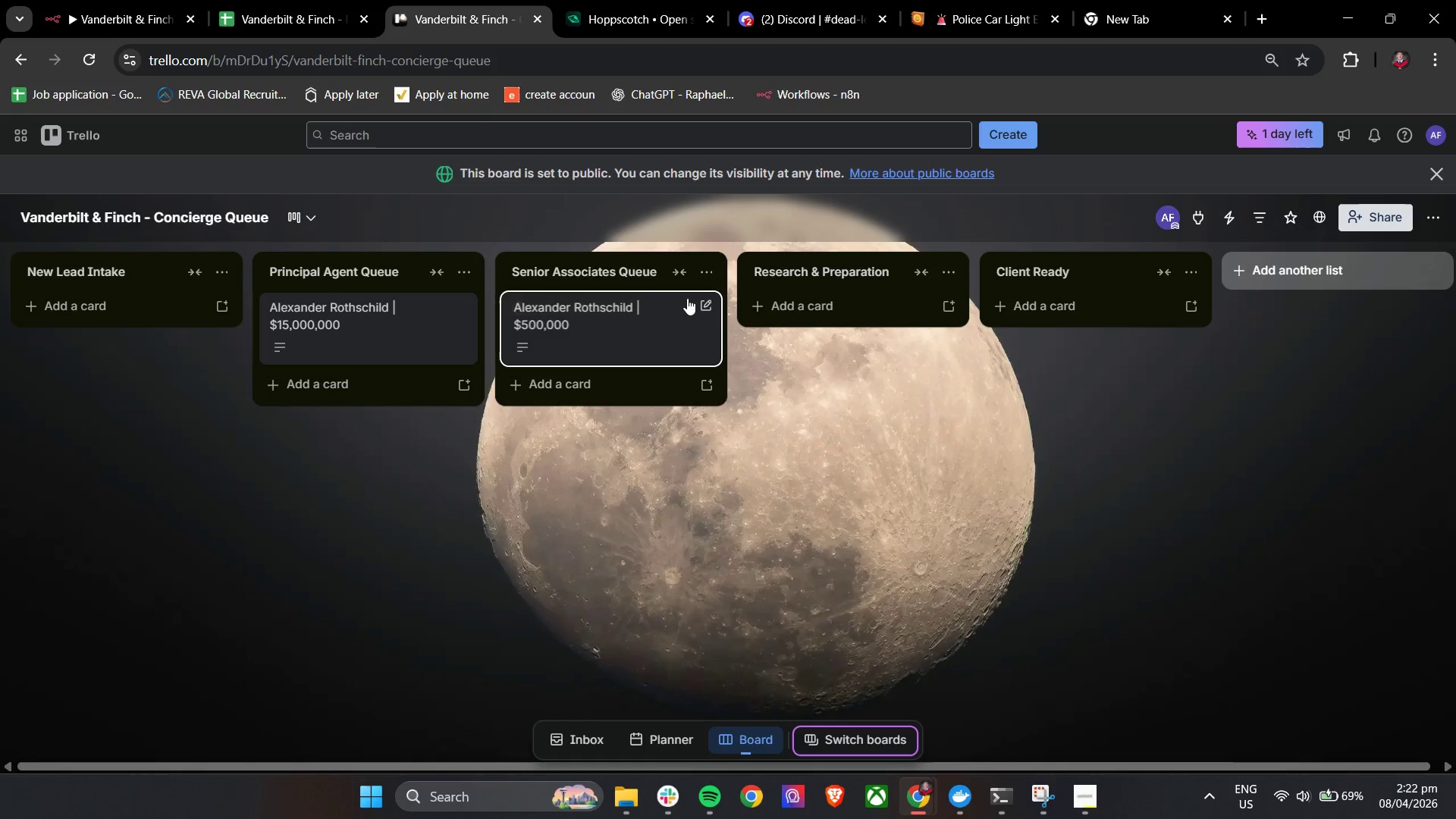 
left_click([667, 312])
 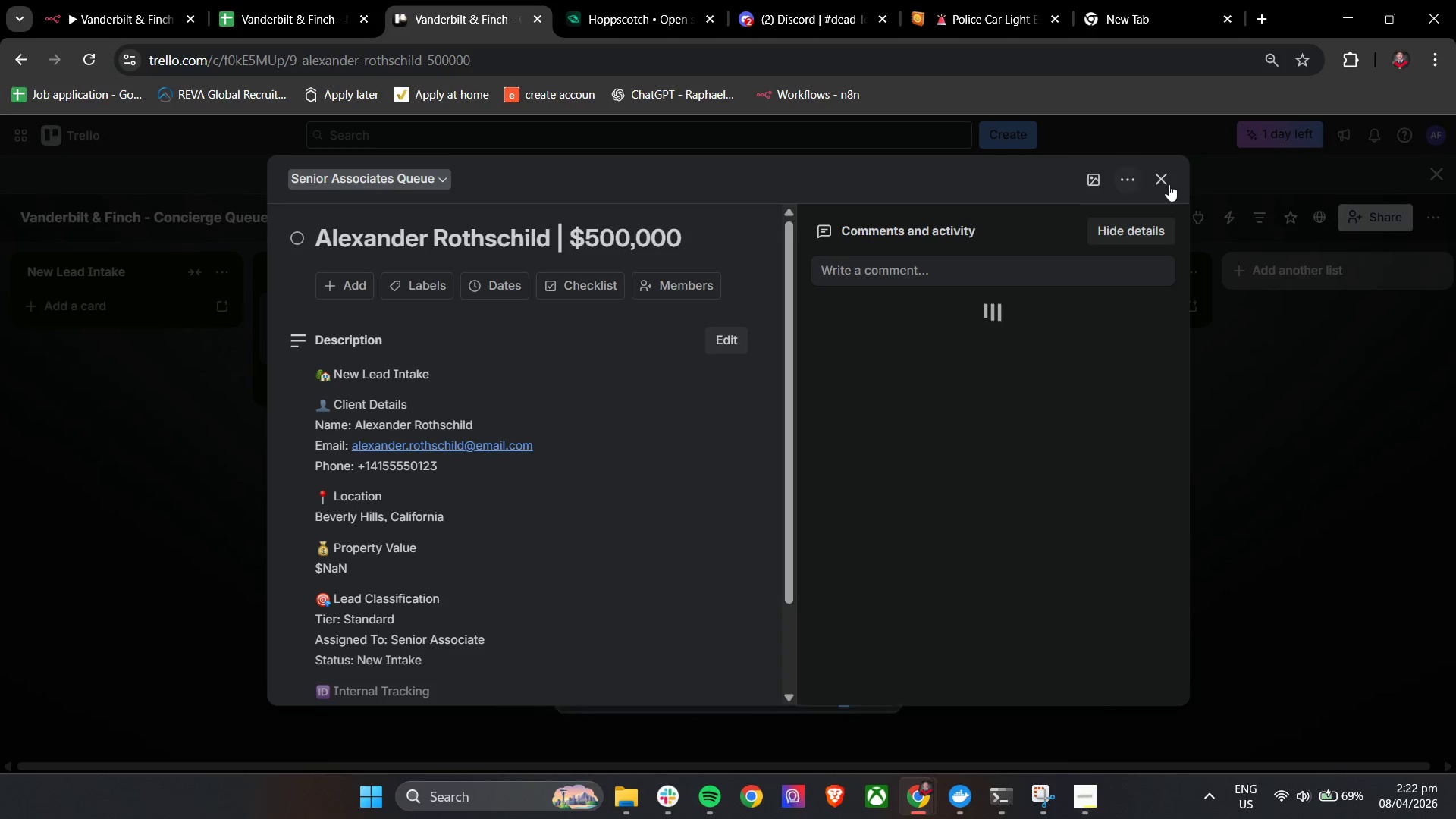 
left_click([1129, 174])
 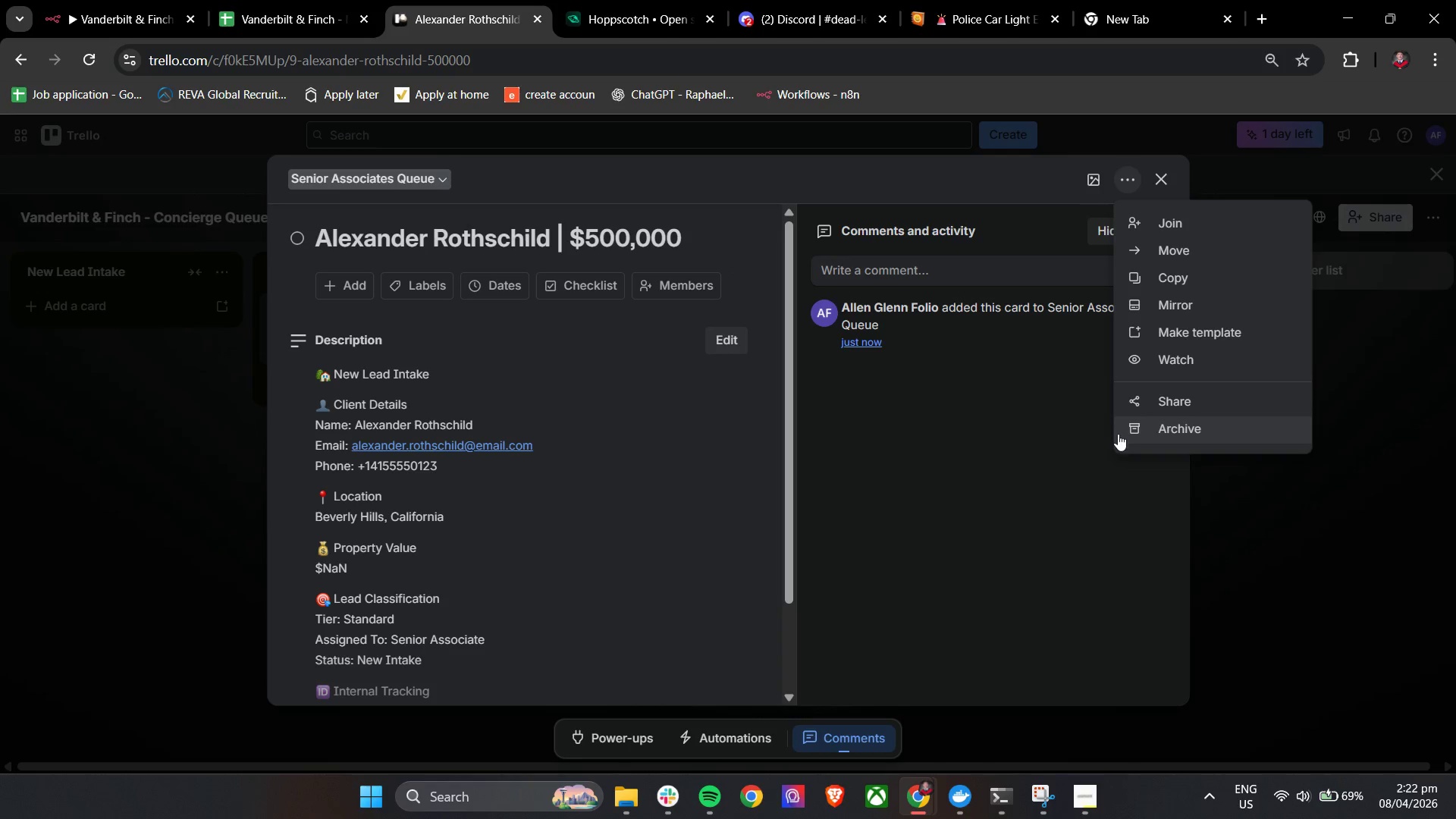 
left_click([1153, 427])
 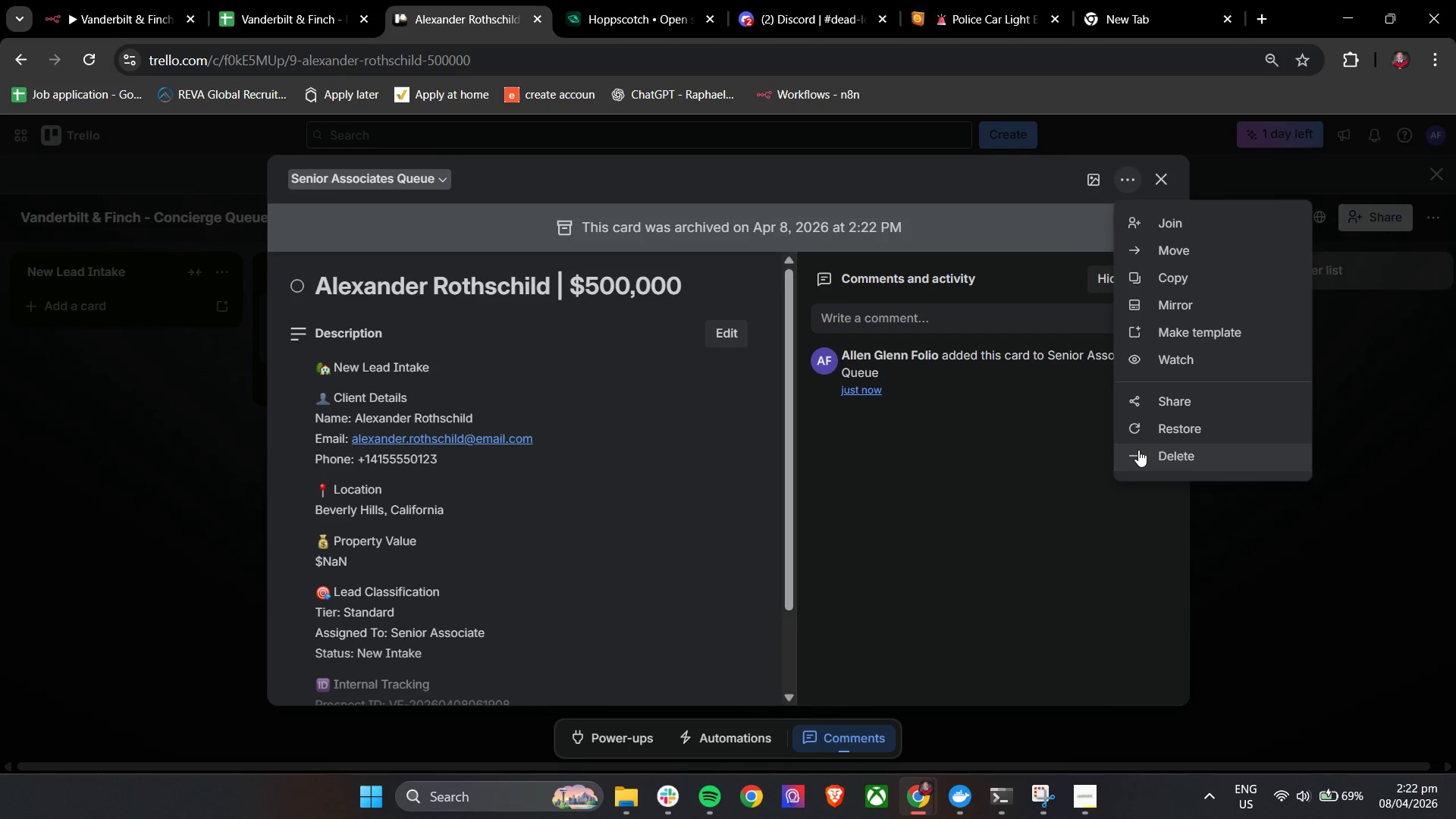 
left_click([1137, 457])
 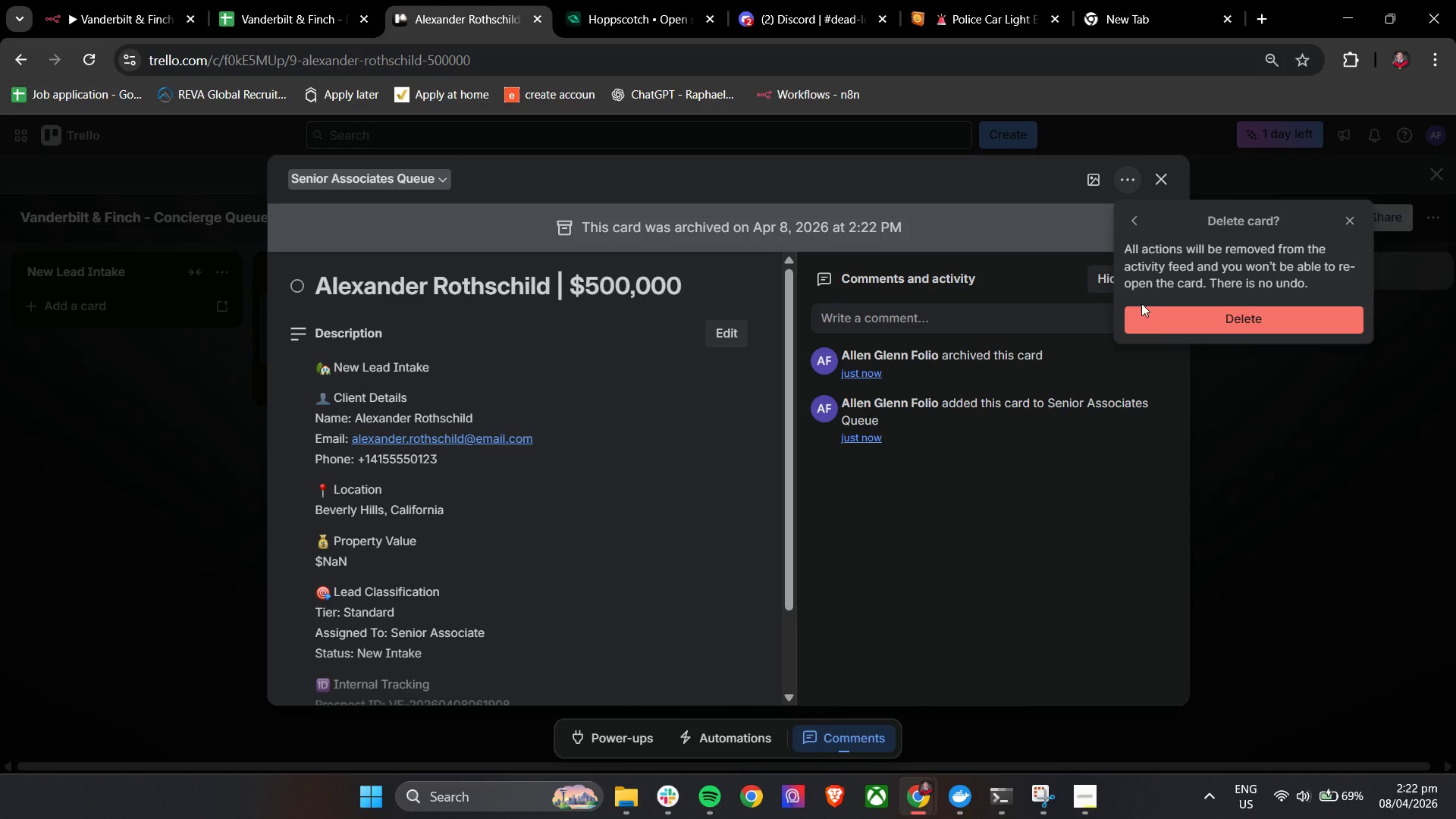 
left_click([1167, 319])